 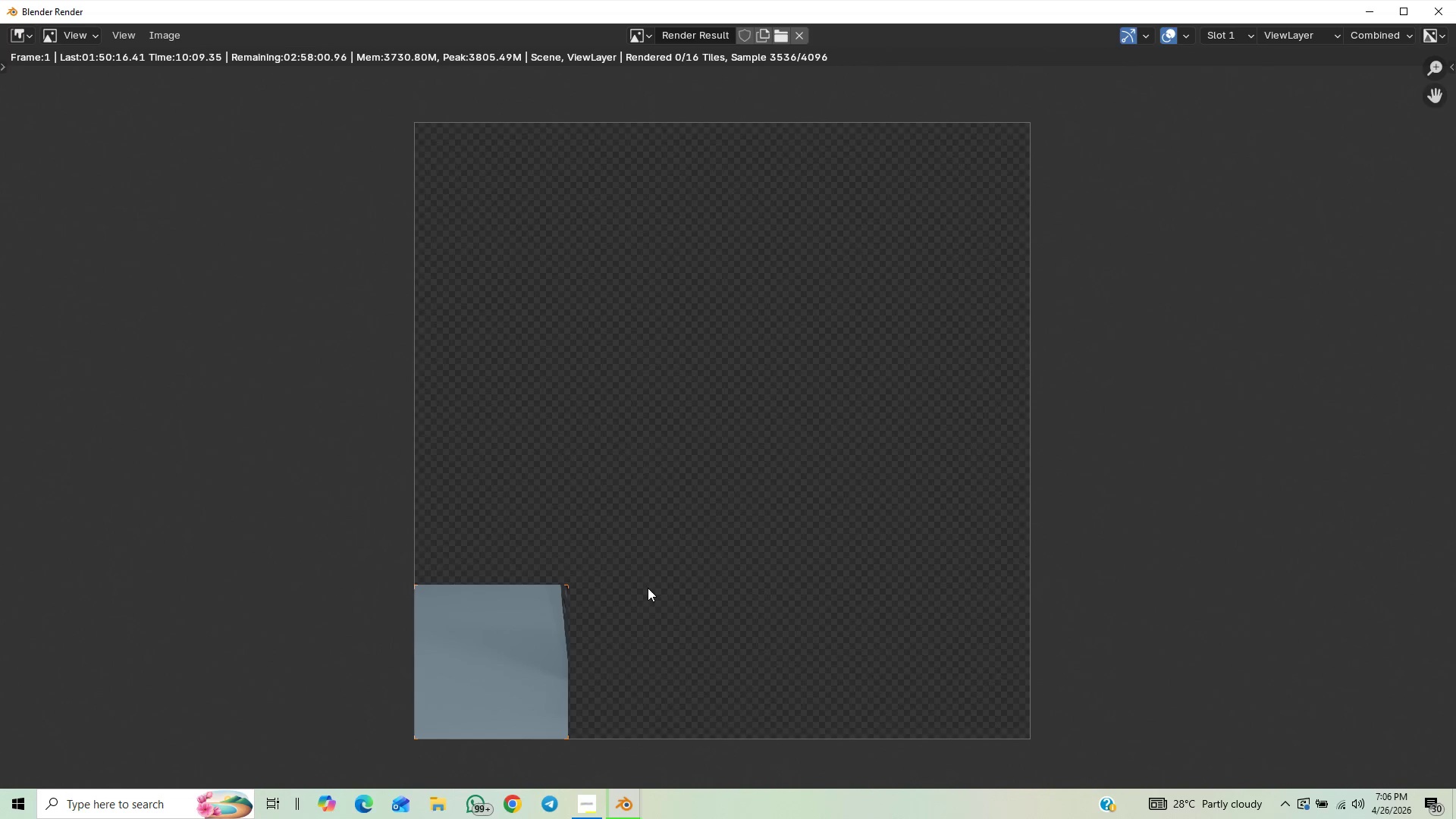 
scroll: coordinate [648, 588], scroll_direction: up, amount: 1.0
 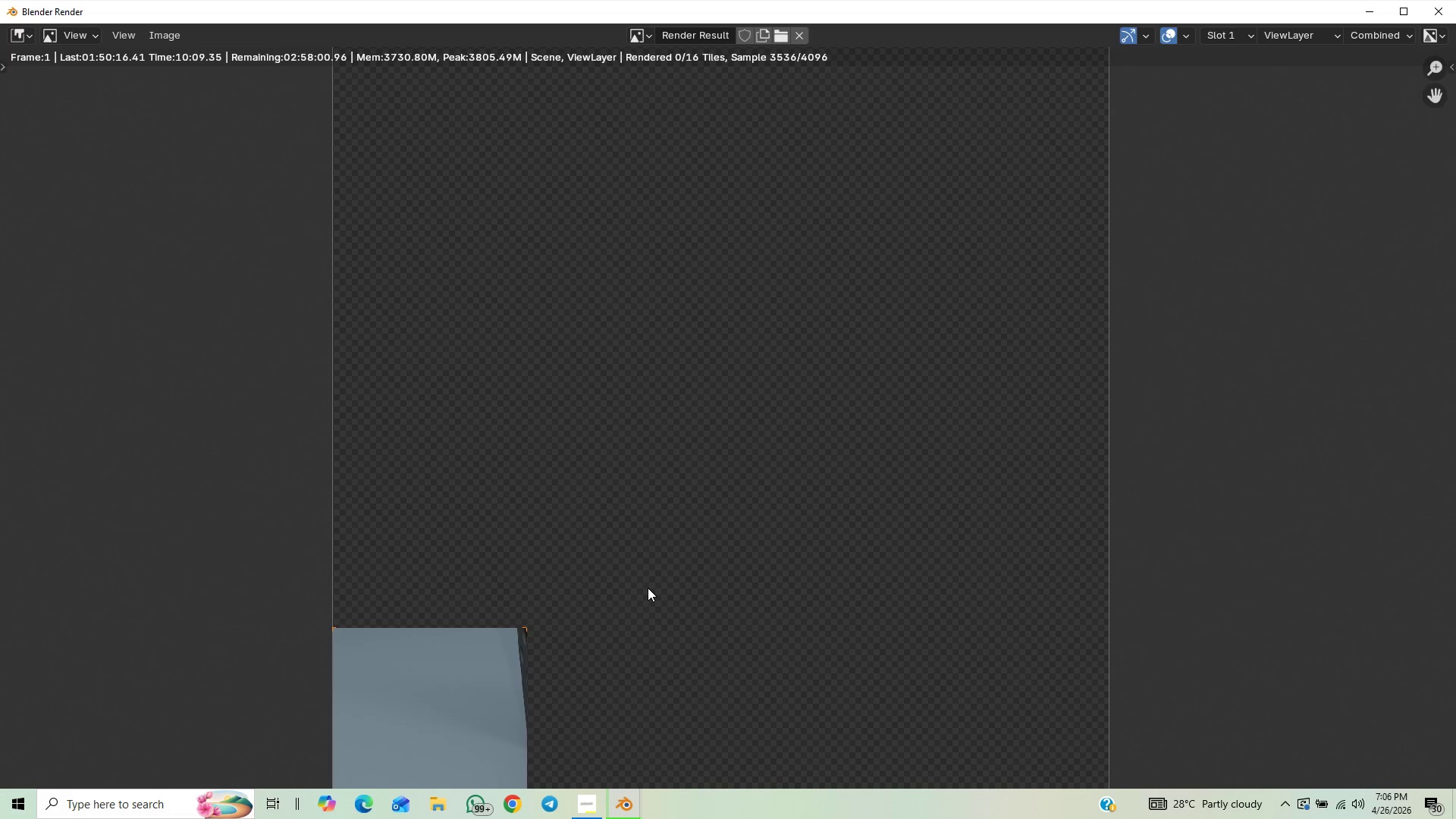 
scroll: coordinate [648, 588], scroll_direction: down, amount: 1.0
 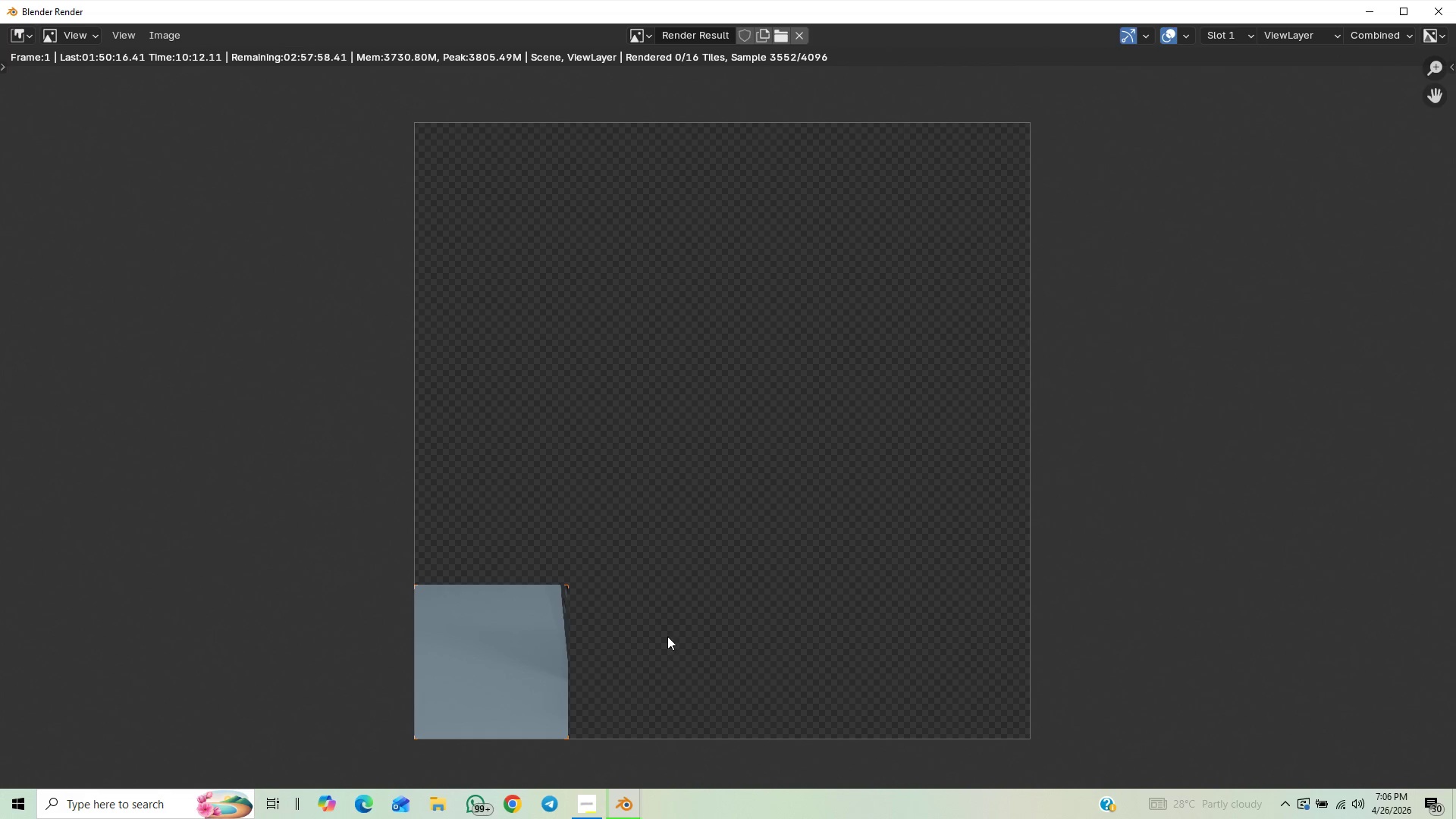 
scroll: coordinate [725, 645], scroll_direction: up, amount: 2.0
 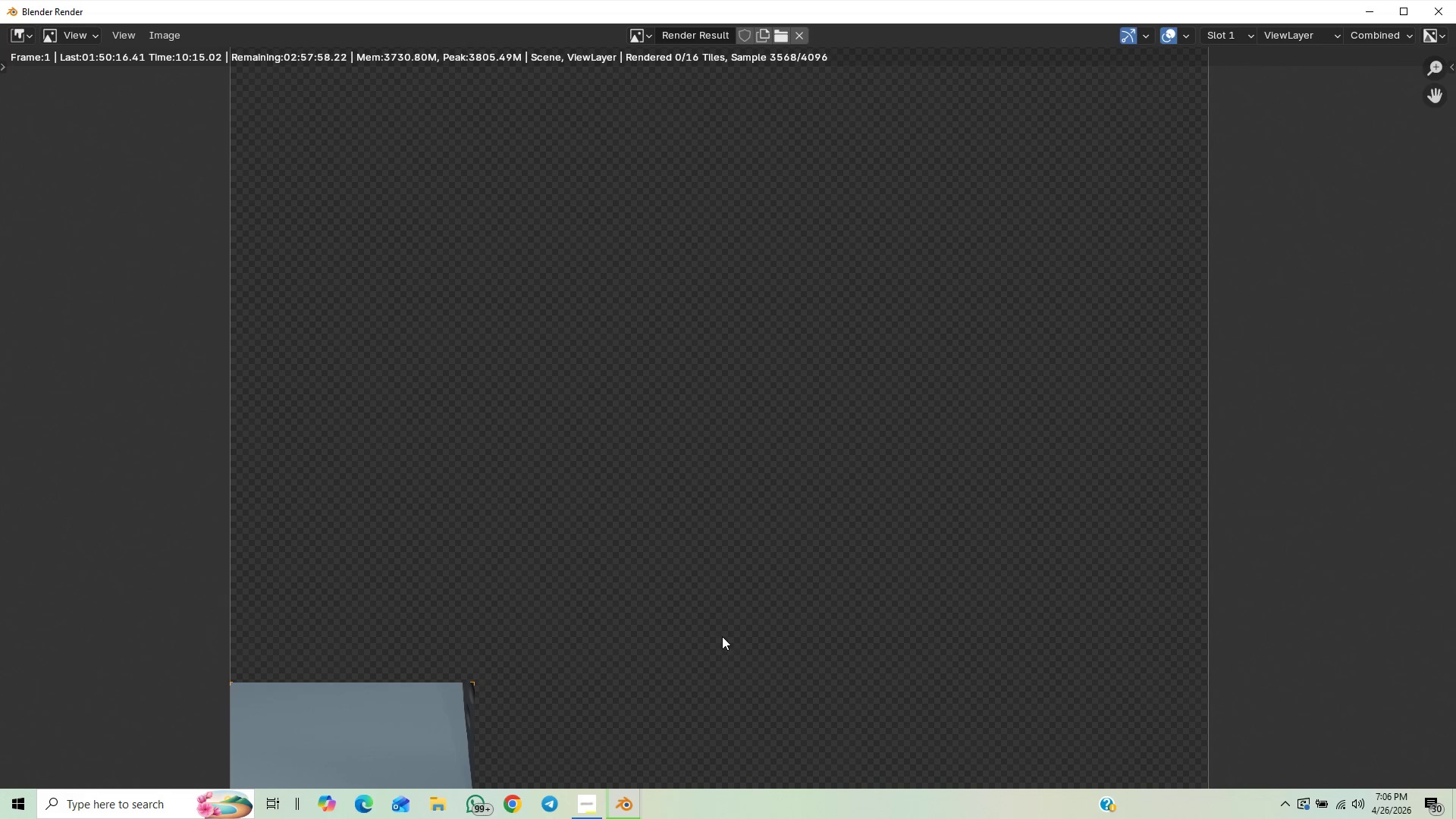 
scroll: coordinate [720, 636], scroll_direction: down, amount: 2.0
 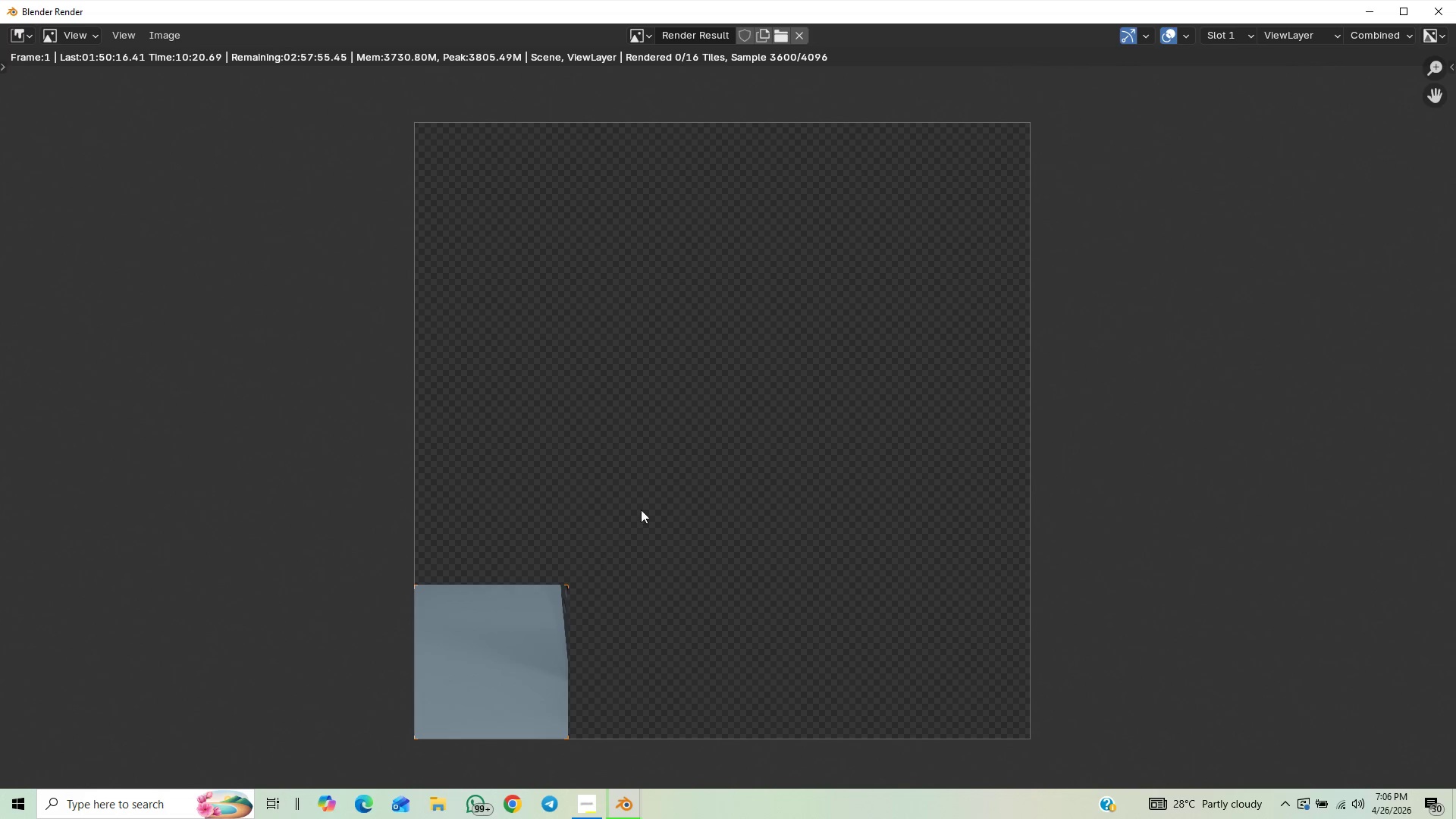 
wait(6.67)
 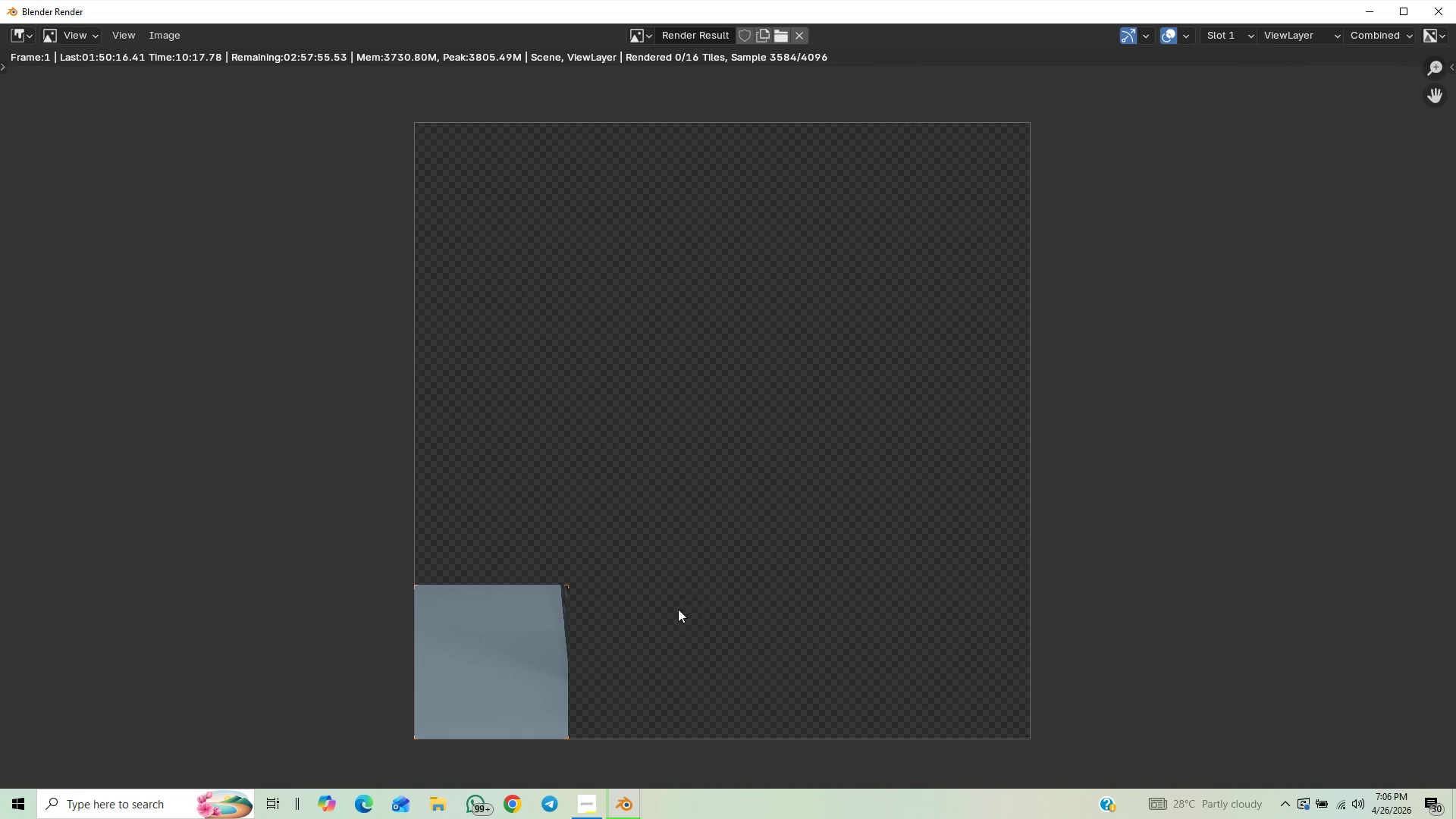 
scroll: coordinate [657, 566], scroll_direction: up, amount: 1.0
 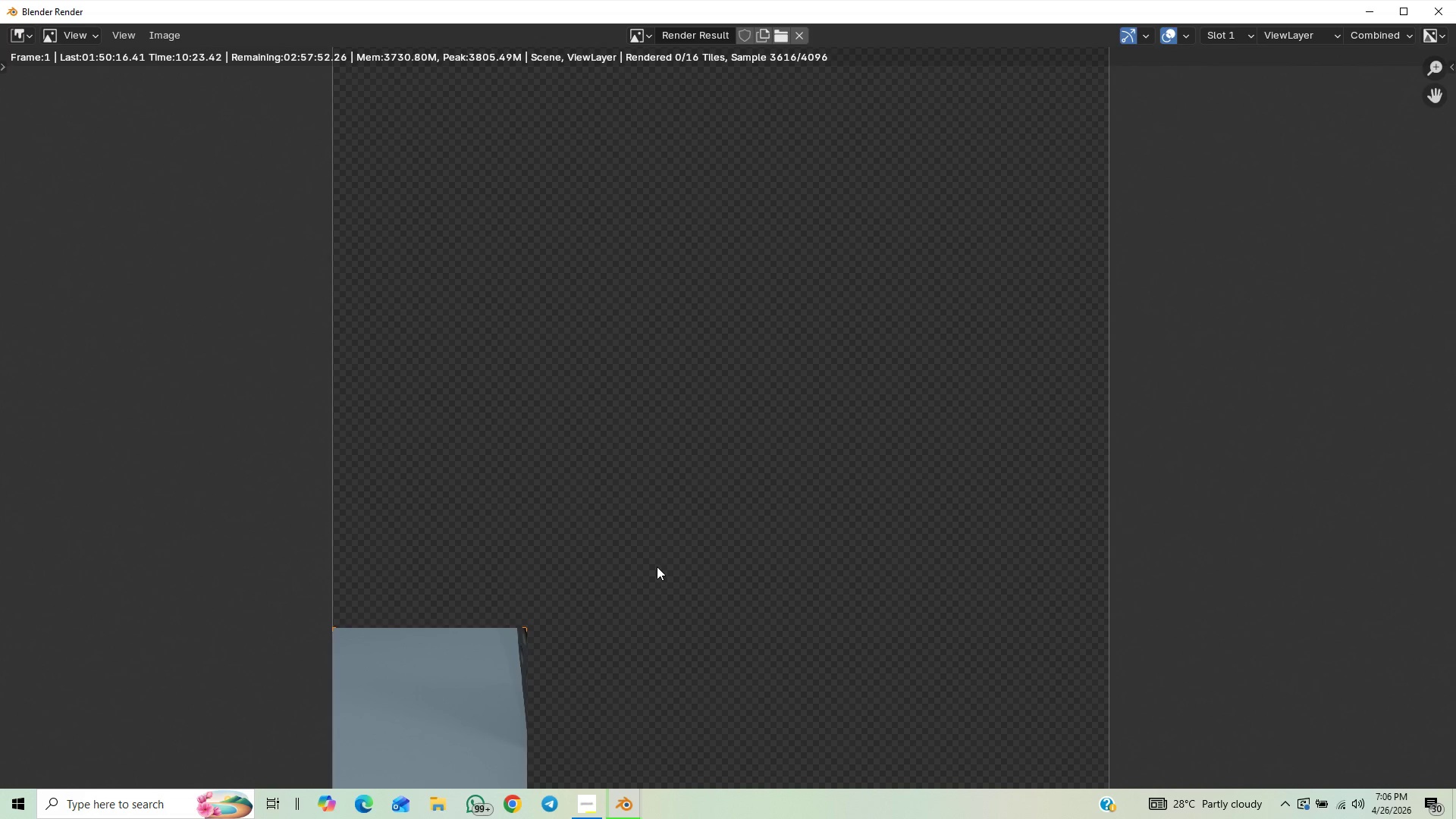 
scroll: coordinate [657, 566], scroll_direction: down, amount: 1.0
 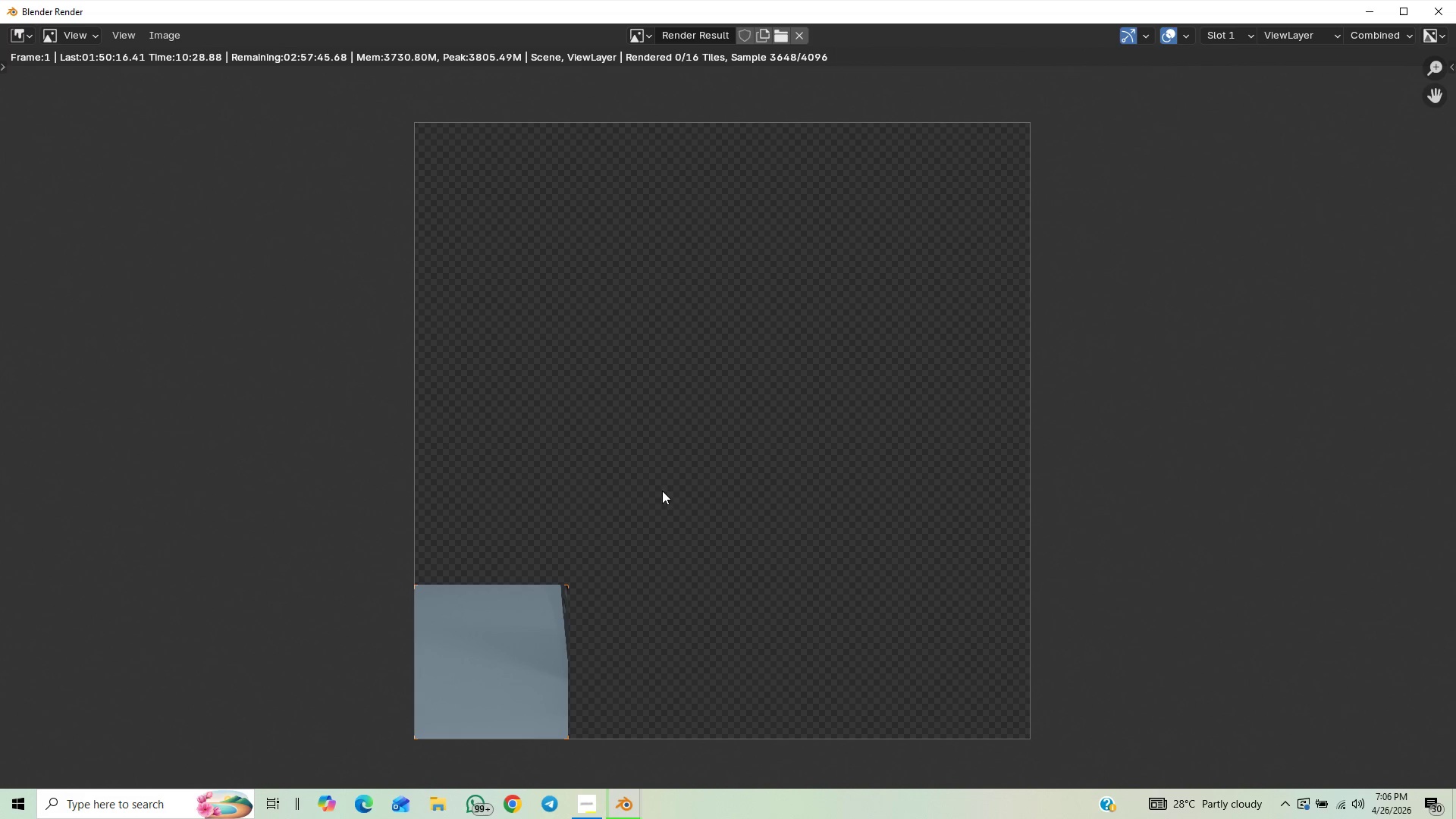 
wait(10.07)
 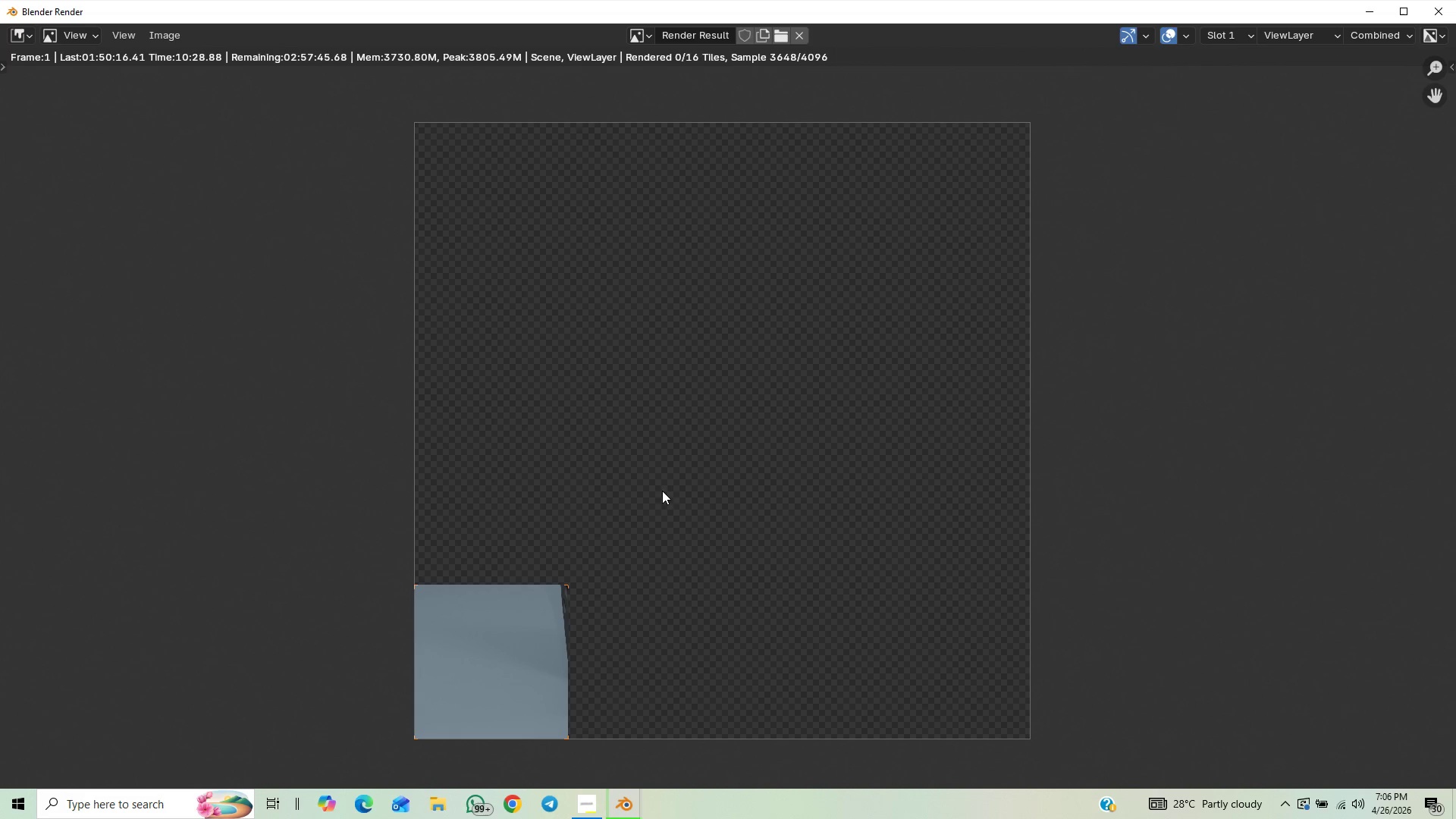 
scroll: coordinate [757, 453], scroll_direction: down, amount: 1.0
 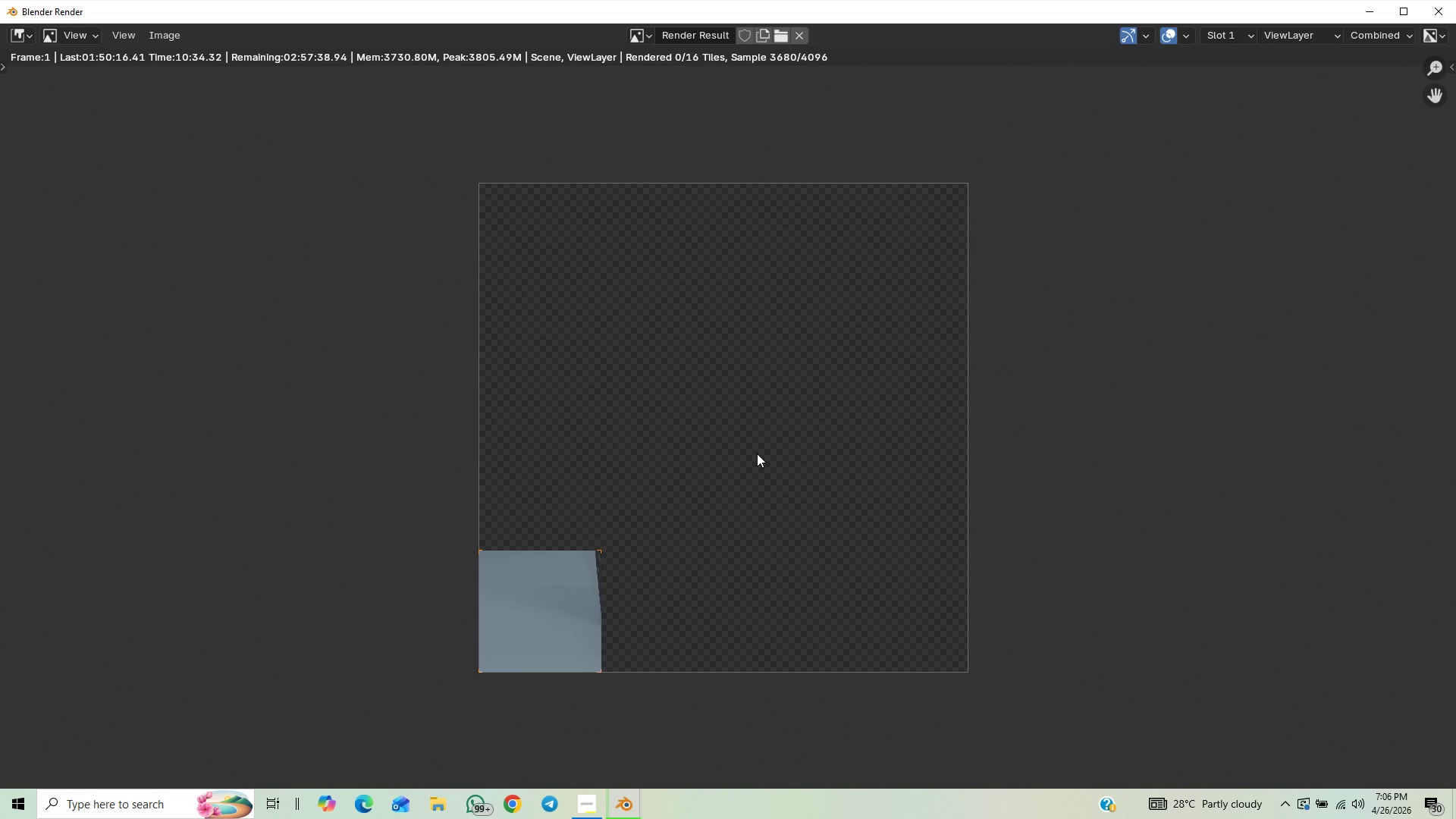 
scroll: coordinate [757, 453], scroll_direction: up, amount: 1.0
 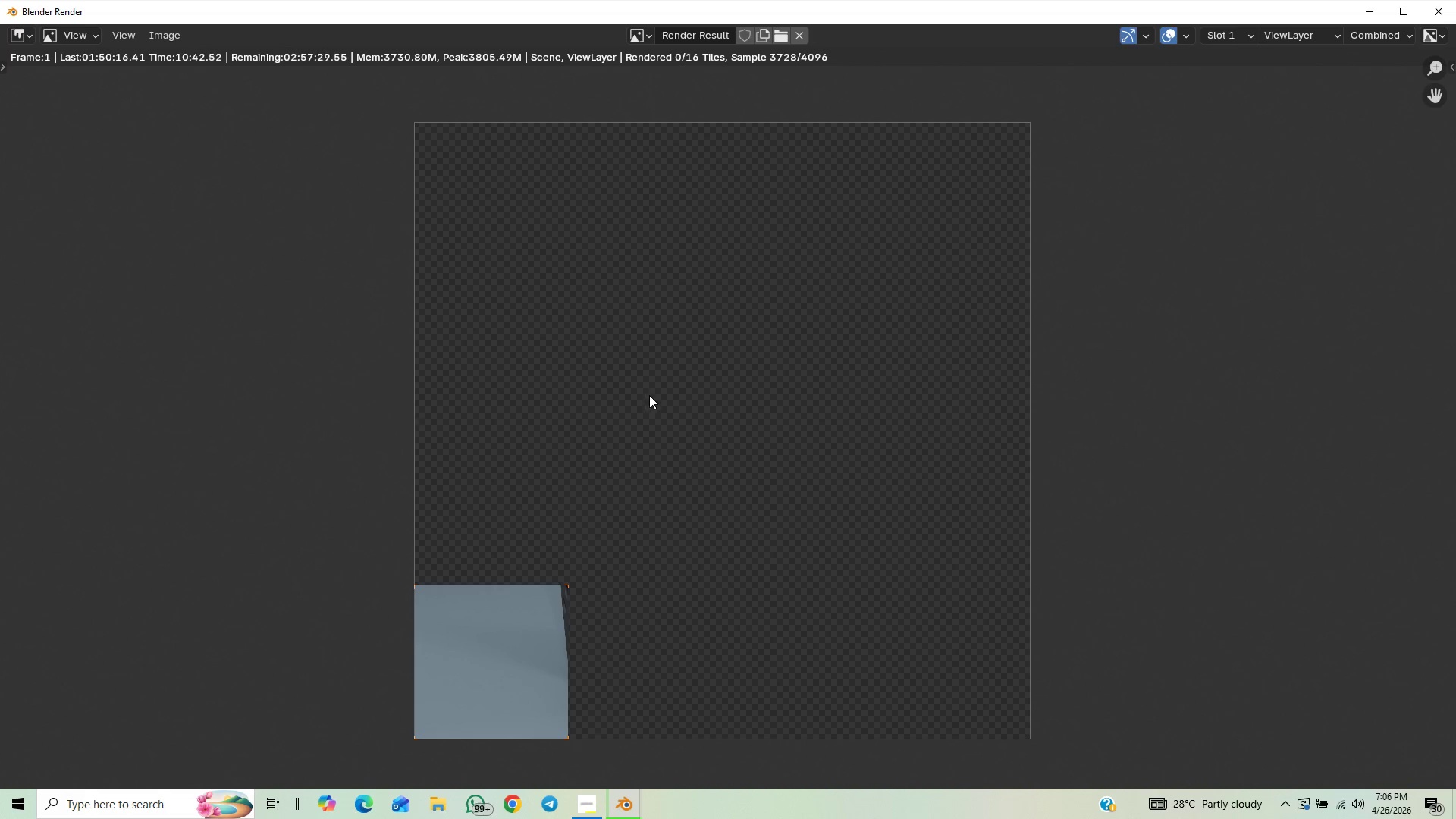 
wait(11.14)
 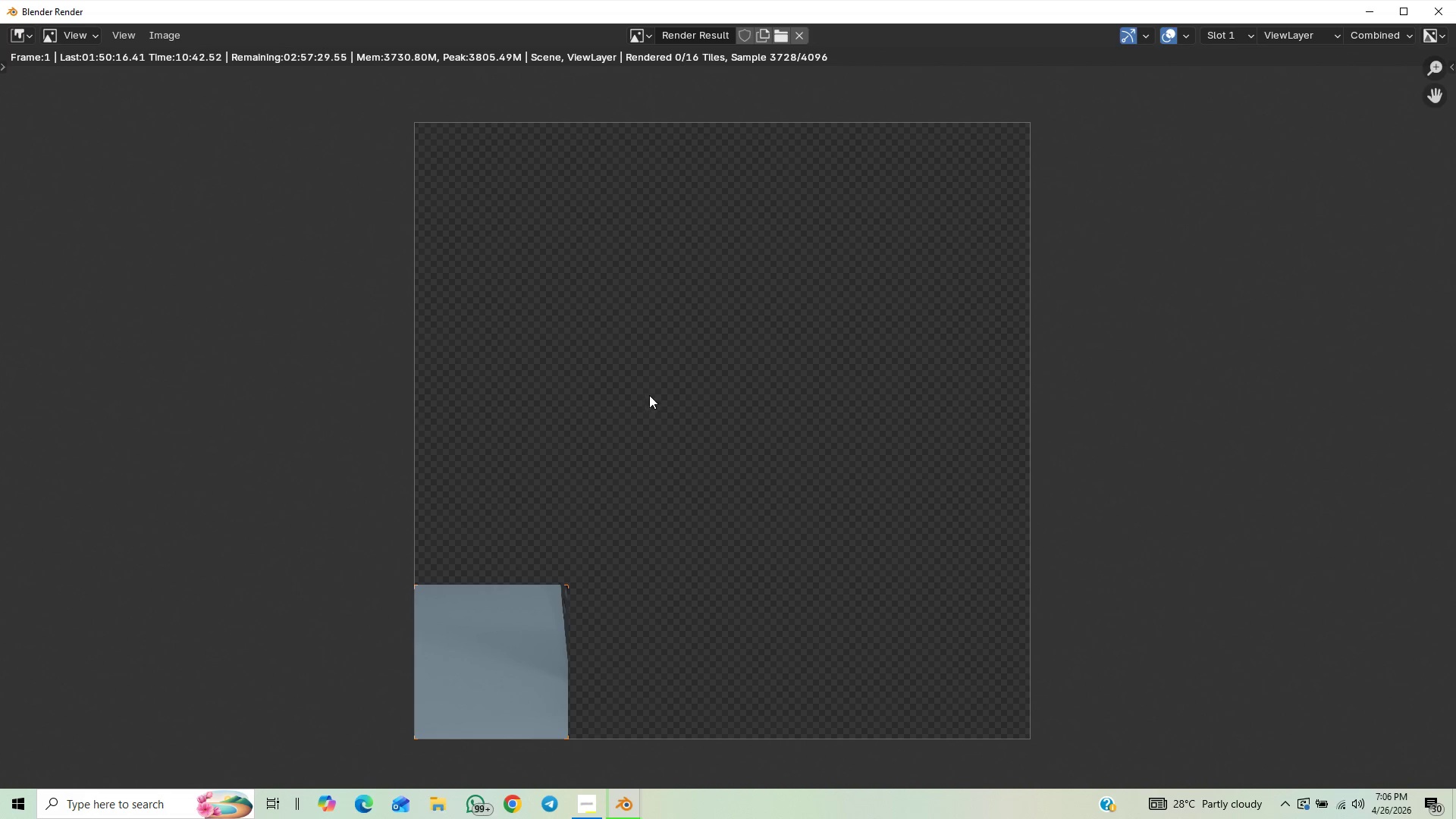 
scroll: coordinate [623, 422], scroll_direction: down, amount: 2.0
 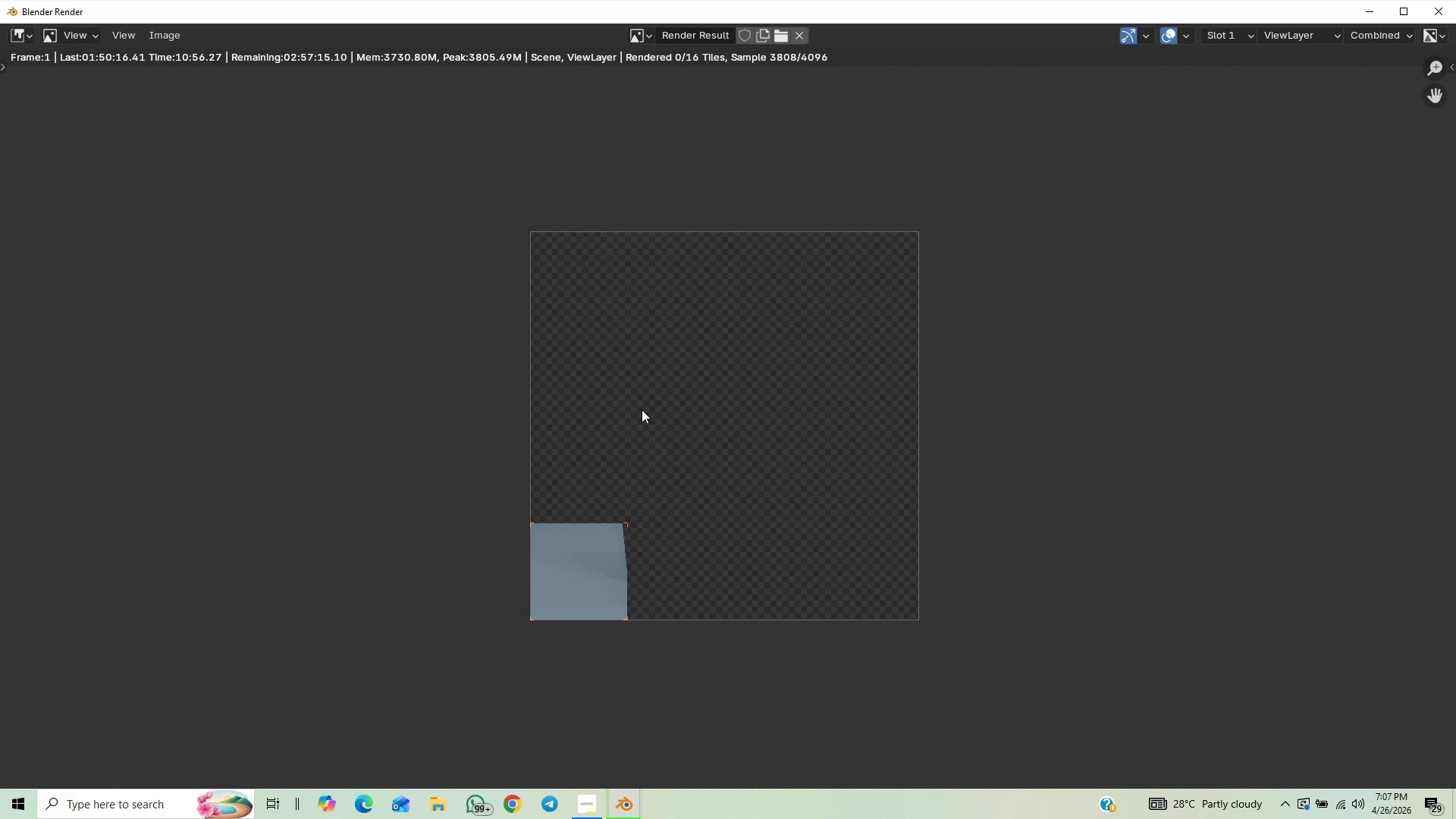 
wait(10.63)
 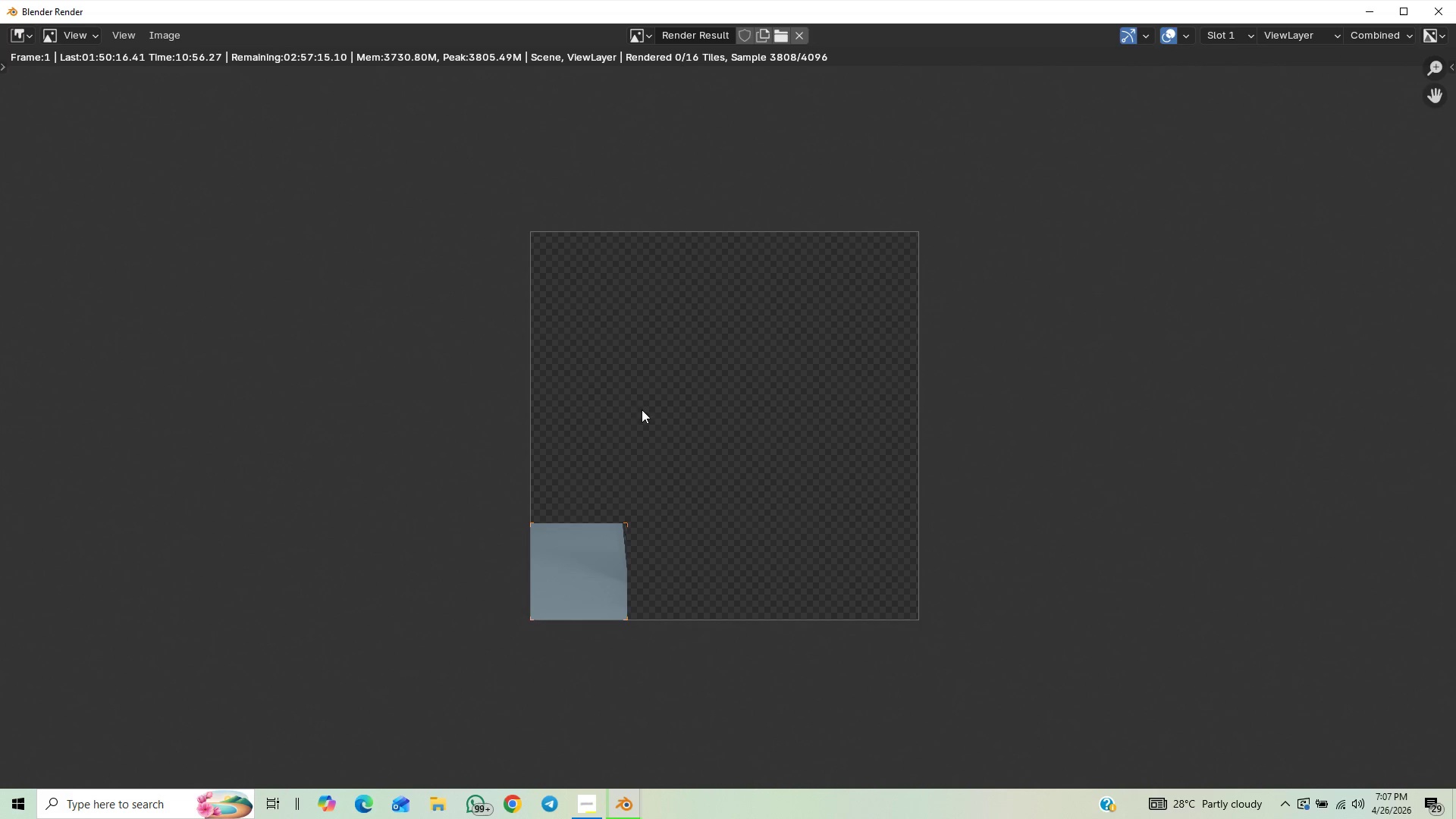 
scroll: coordinate [645, 438], scroll_direction: down, amount: 1.0
 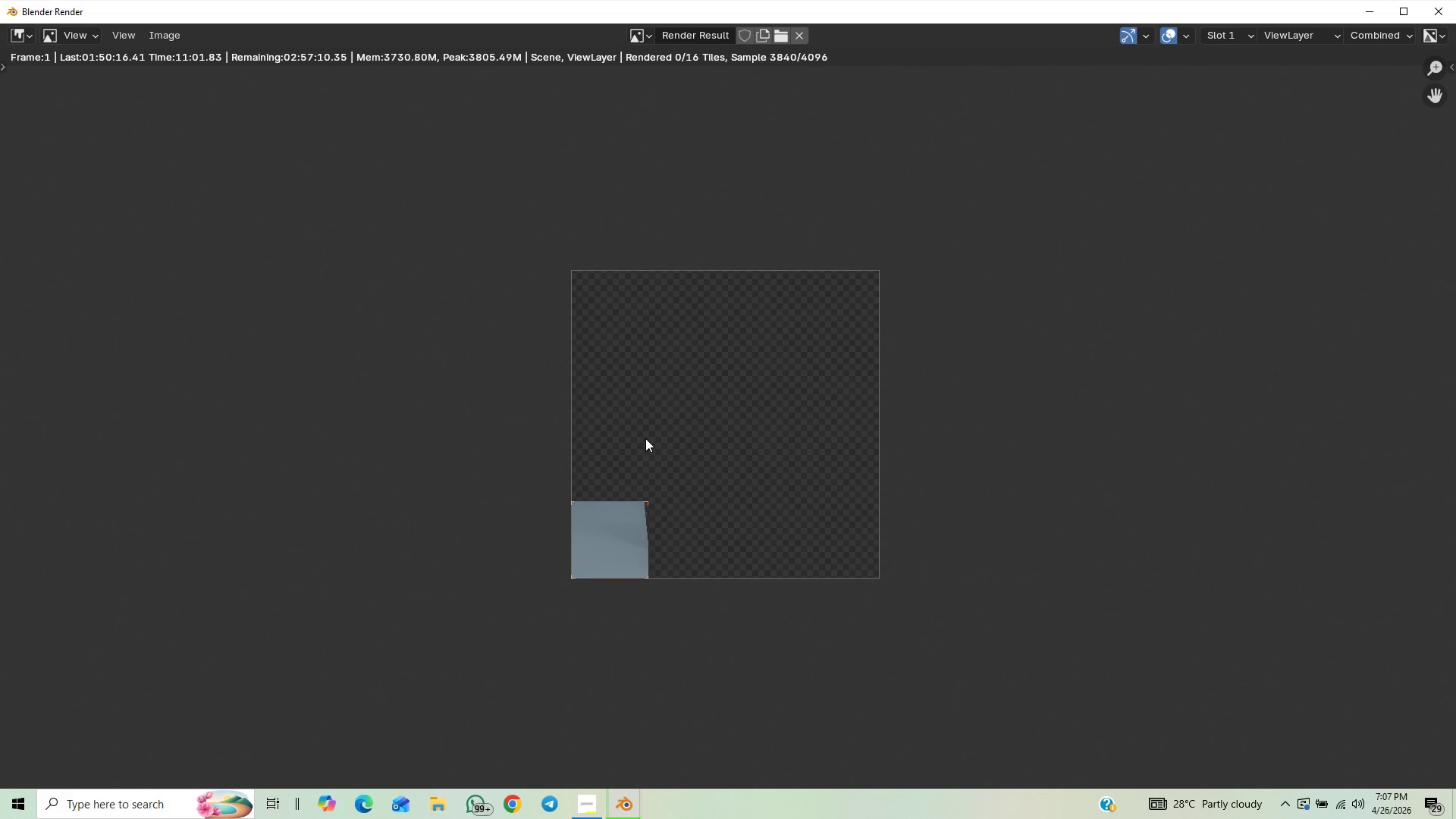 
scroll: coordinate [645, 438], scroll_direction: up, amount: 1.0
 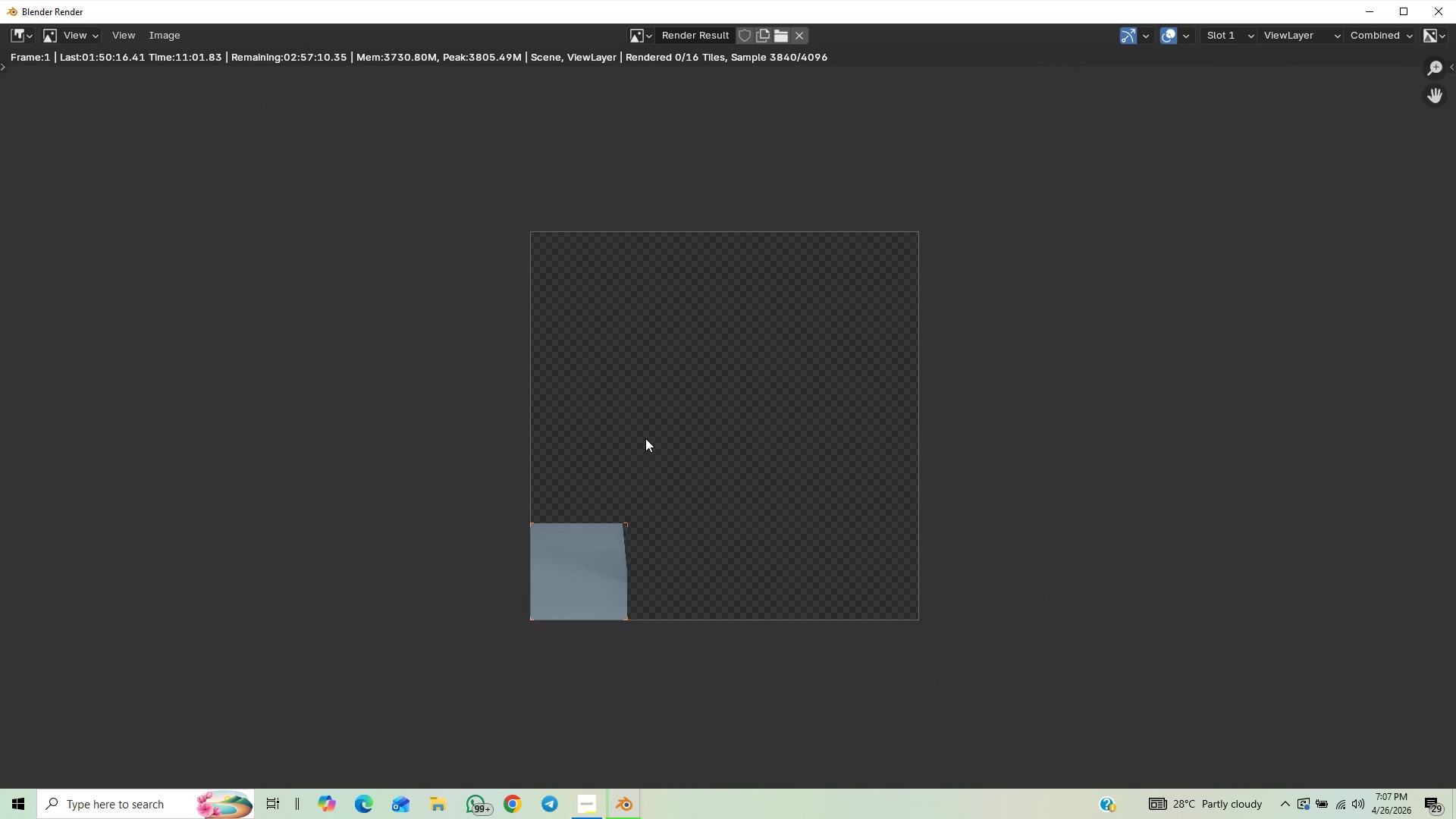 
scroll: coordinate [645, 438], scroll_direction: down, amount: 1.0
 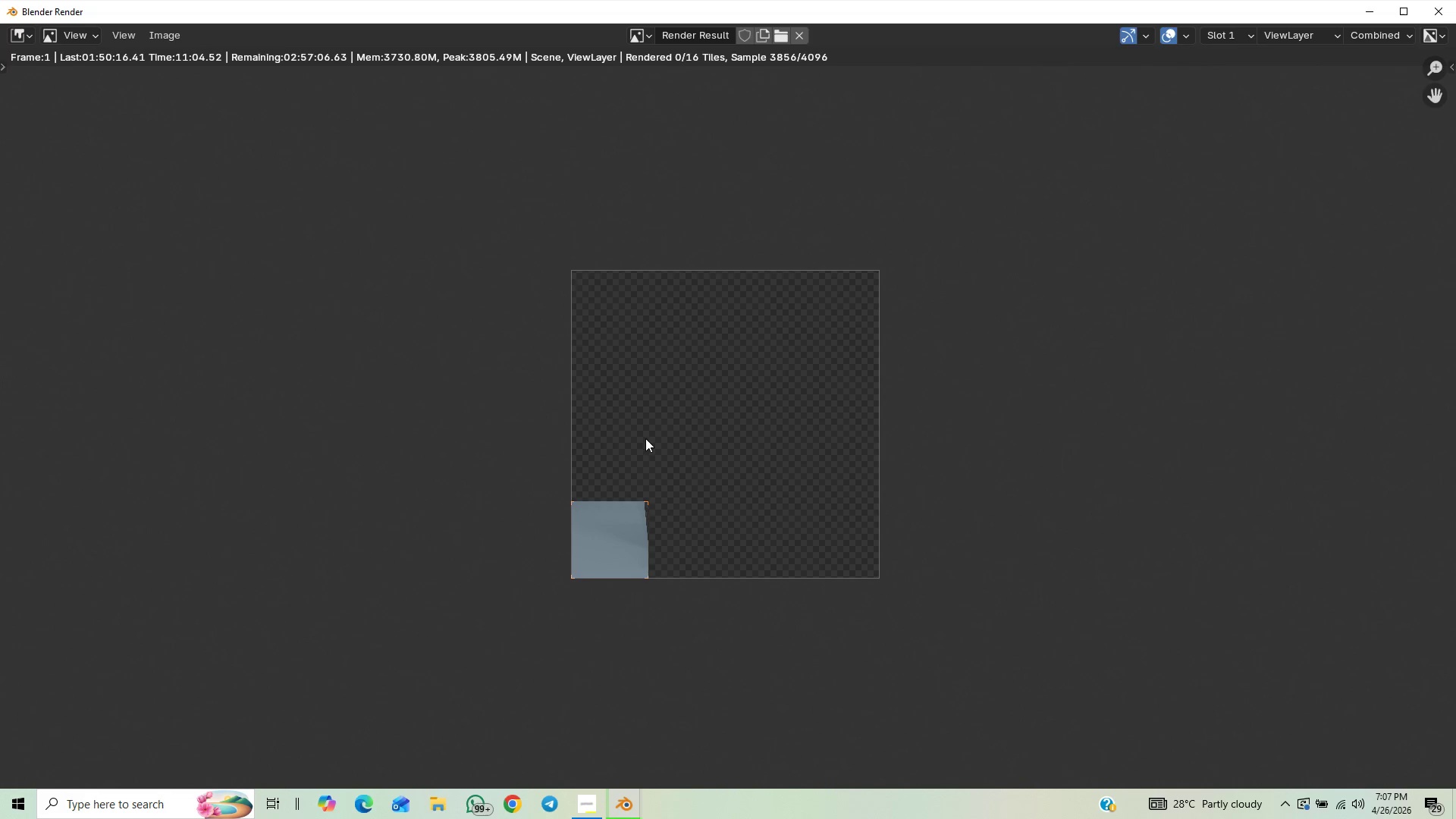 
scroll: coordinate [645, 438], scroll_direction: up, amount: 1.0
 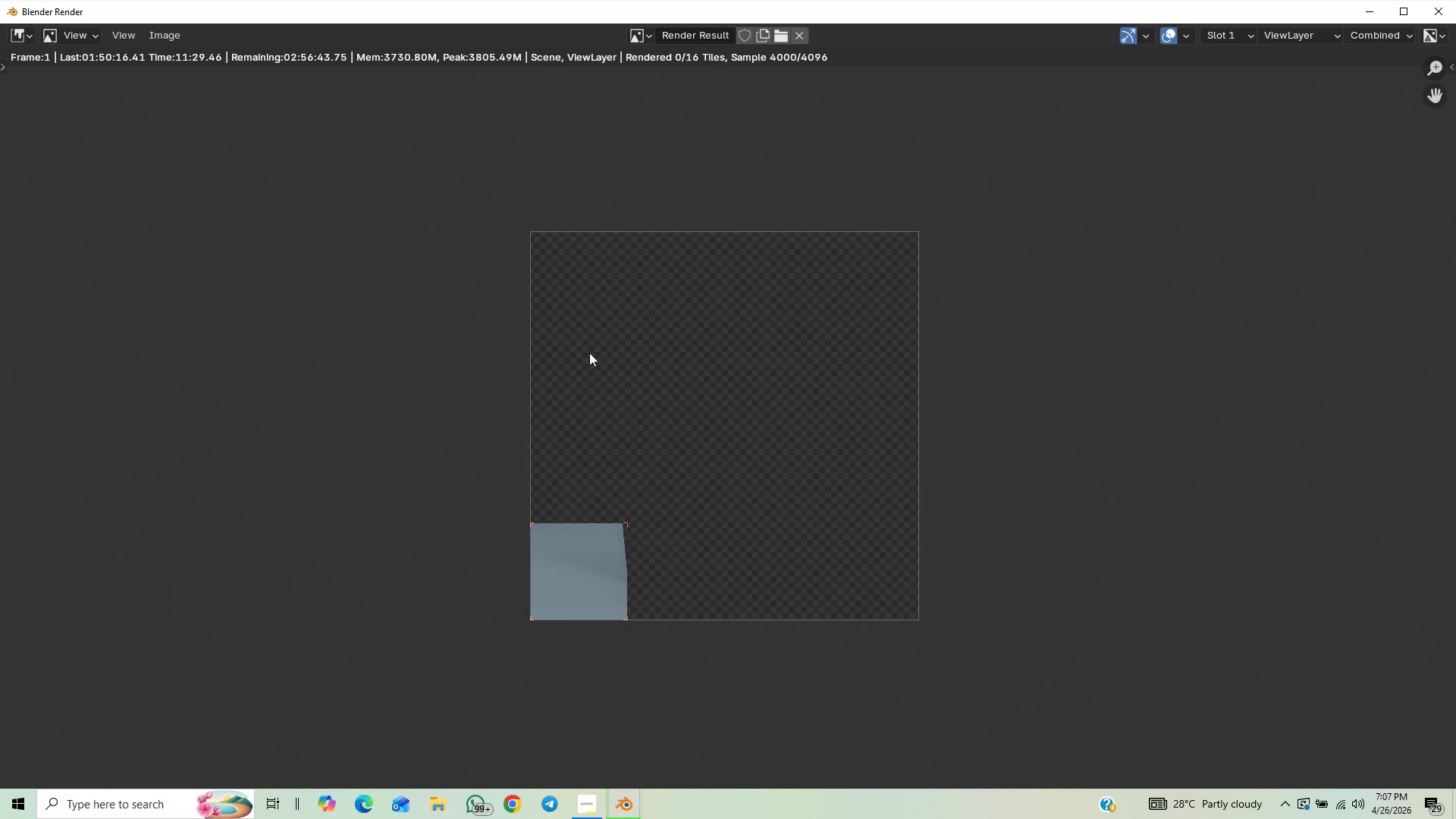 
wait(31.33)
 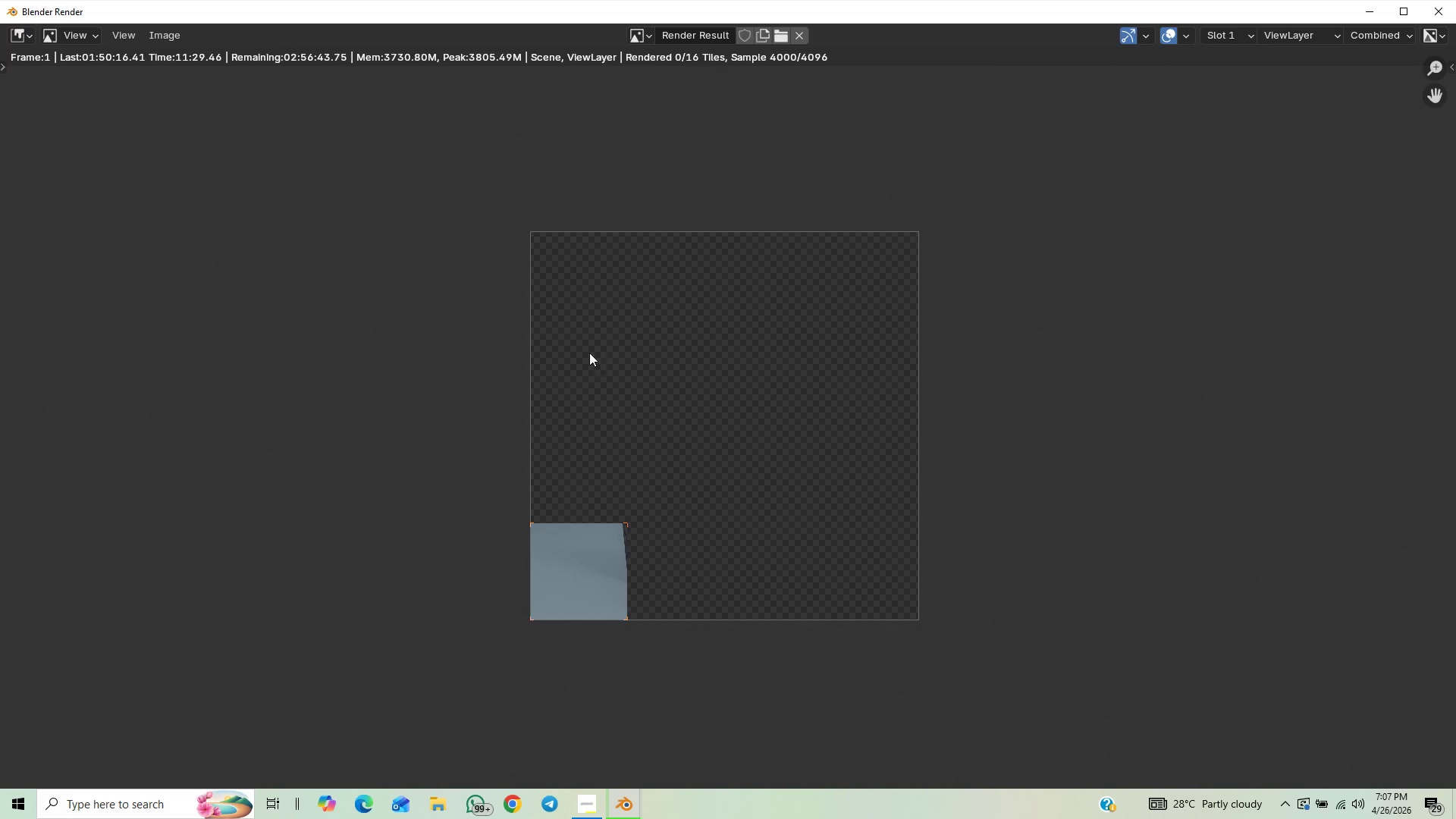 
scroll: coordinate [638, 400], scroll_direction: up, amount: 1.0
 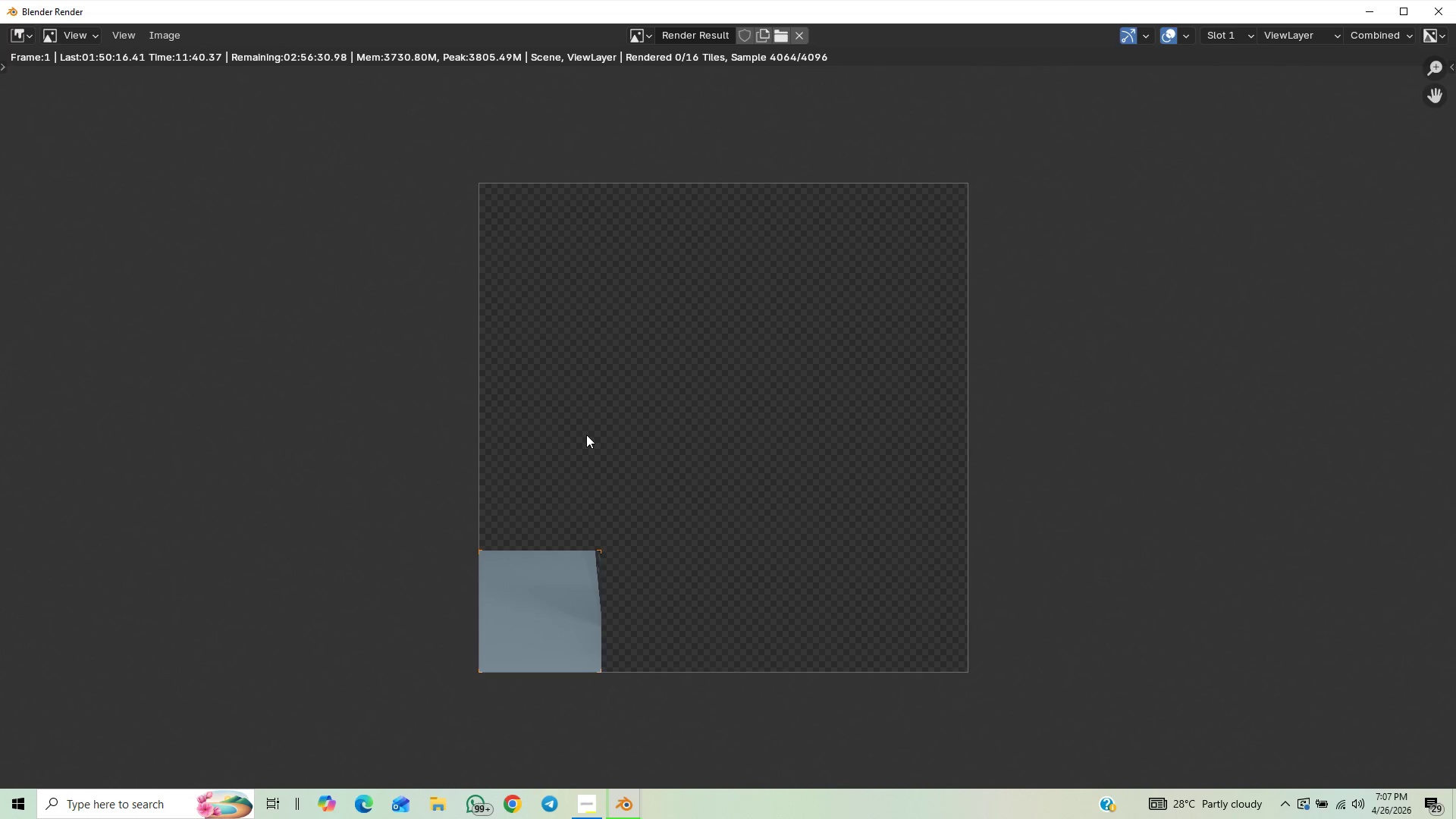 
scroll: coordinate [560, 446], scroll_direction: none, amount: 0.0
 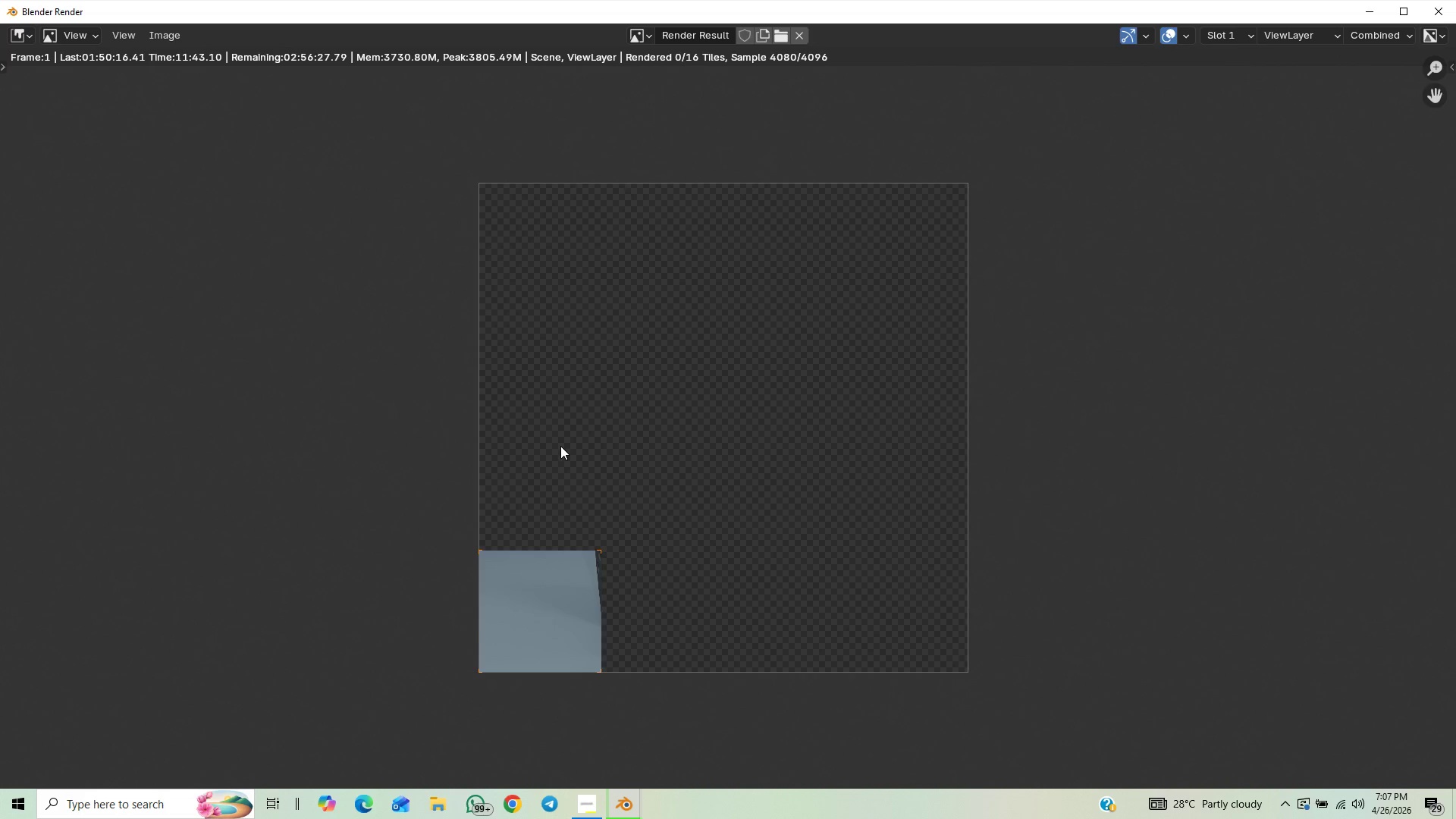 
scroll: coordinate [560, 446], scroll_direction: down, amount: 1.0
 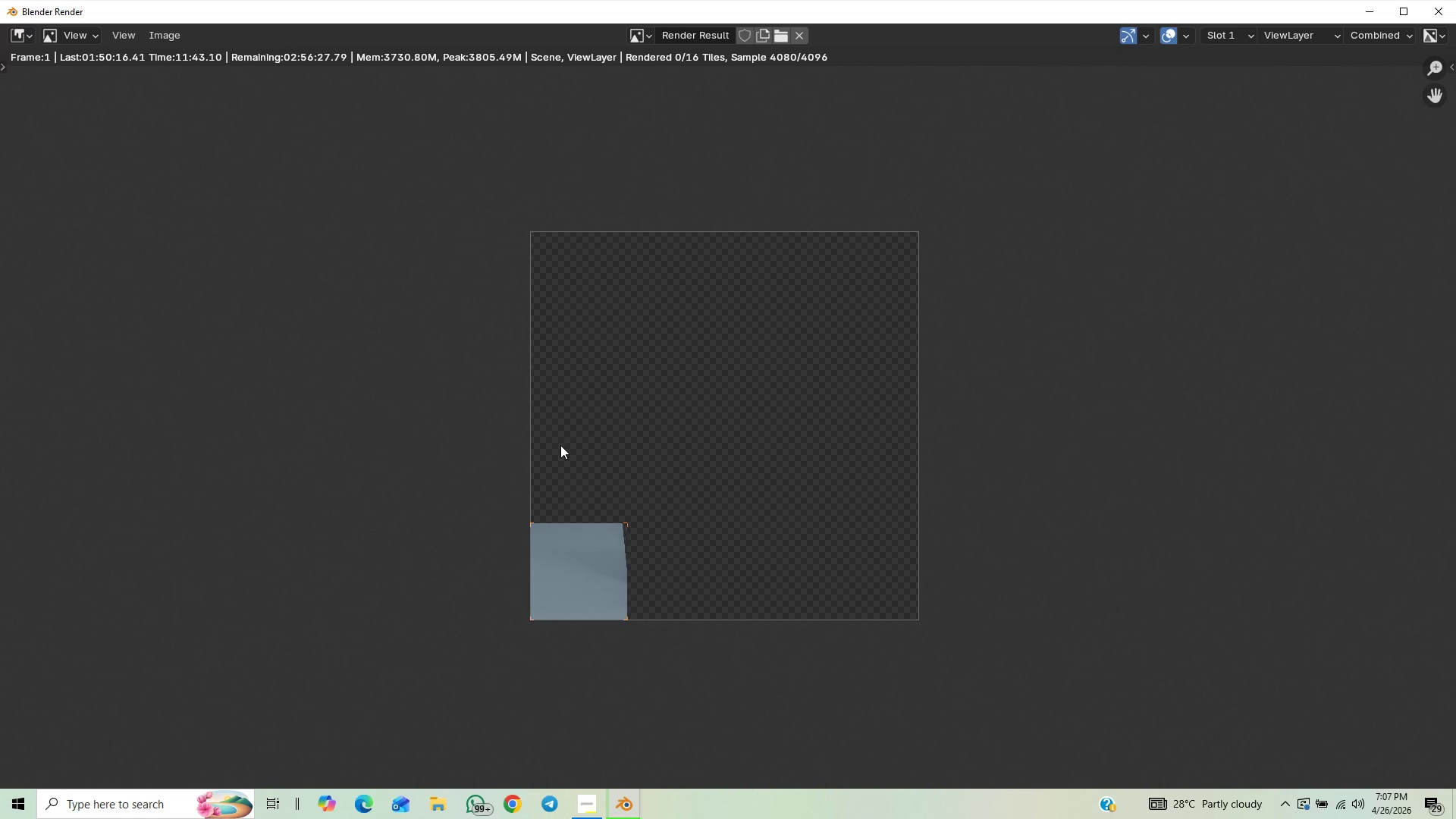 
scroll: coordinate [560, 445], scroll_direction: up, amount: 1.0
 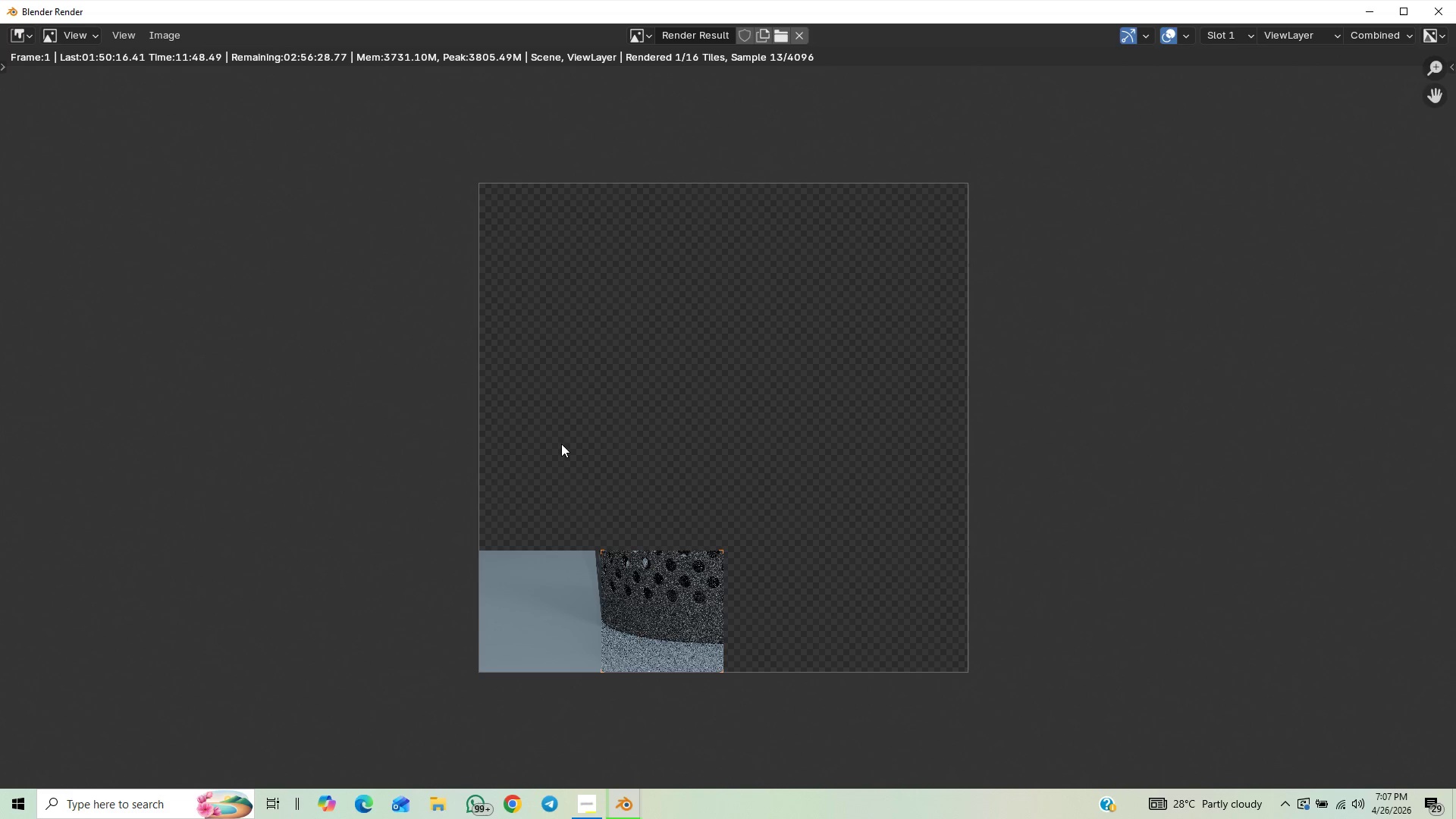 
scroll: coordinate [561, 444], scroll_direction: down, amount: 2.0
 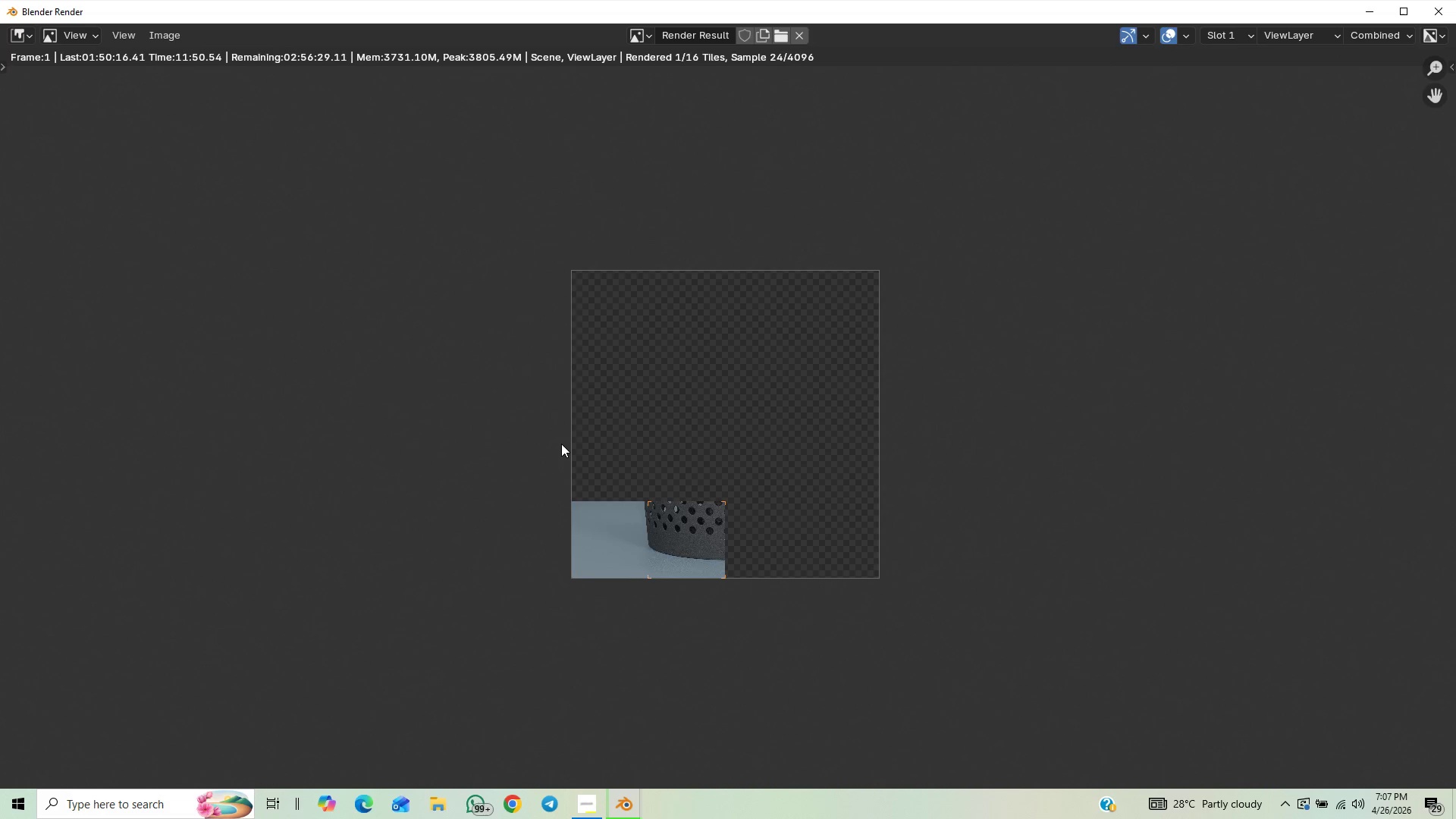 
scroll: coordinate [561, 444], scroll_direction: up, amount: 1.0
 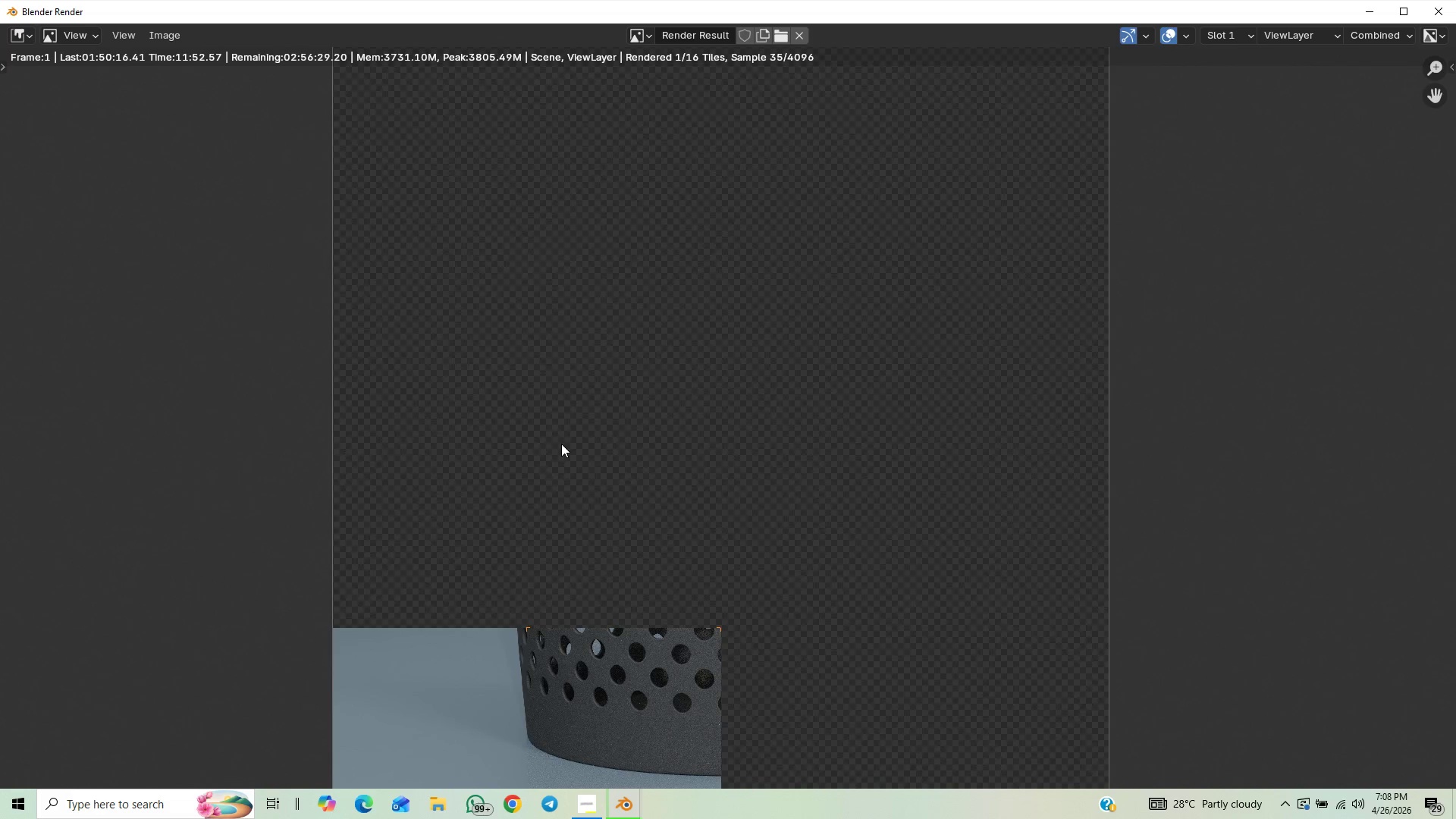 
scroll: coordinate [562, 424], scroll_direction: down, amount: 3.0
 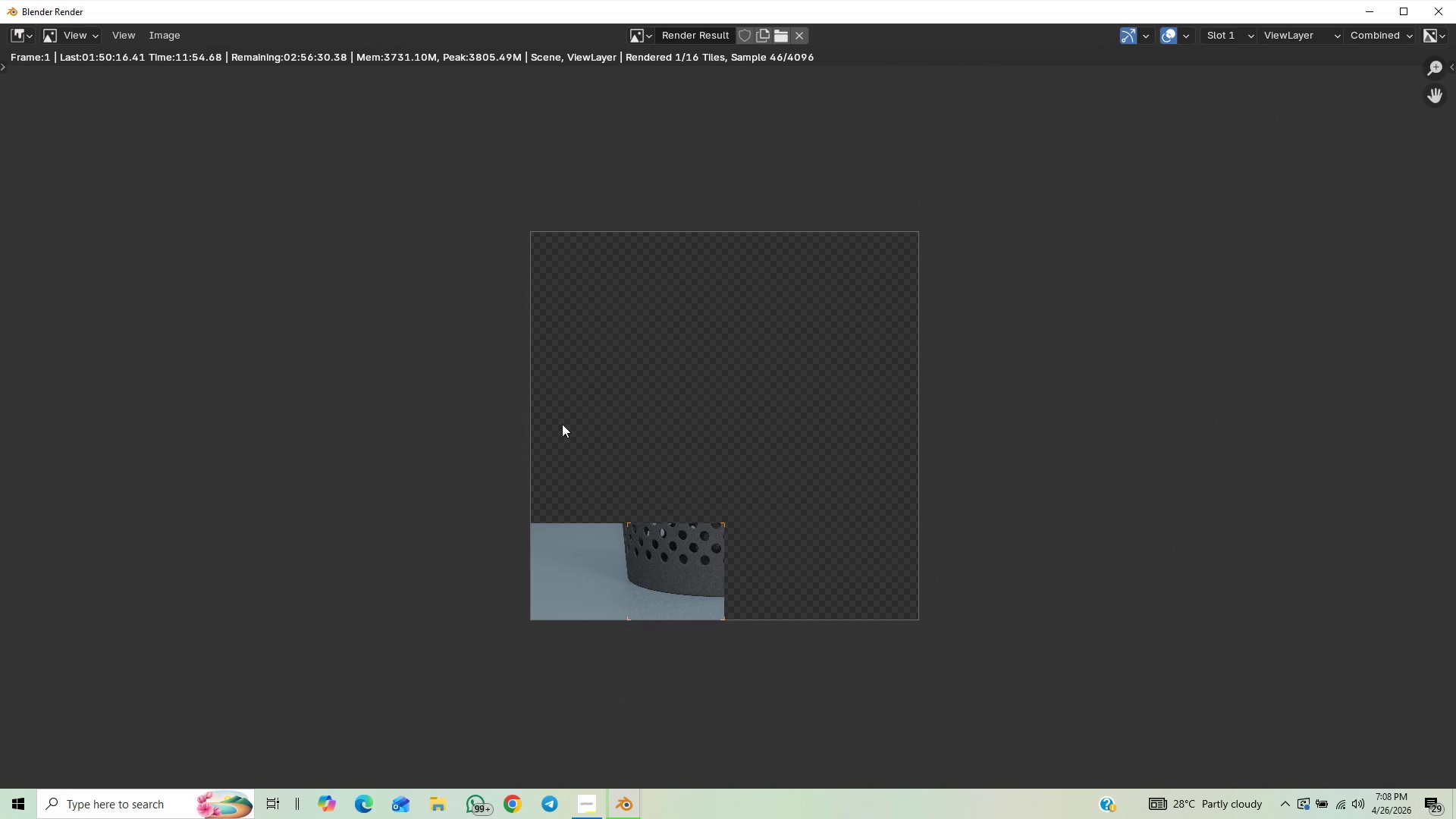 
scroll: coordinate [562, 424], scroll_direction: up, amount: 2.0
 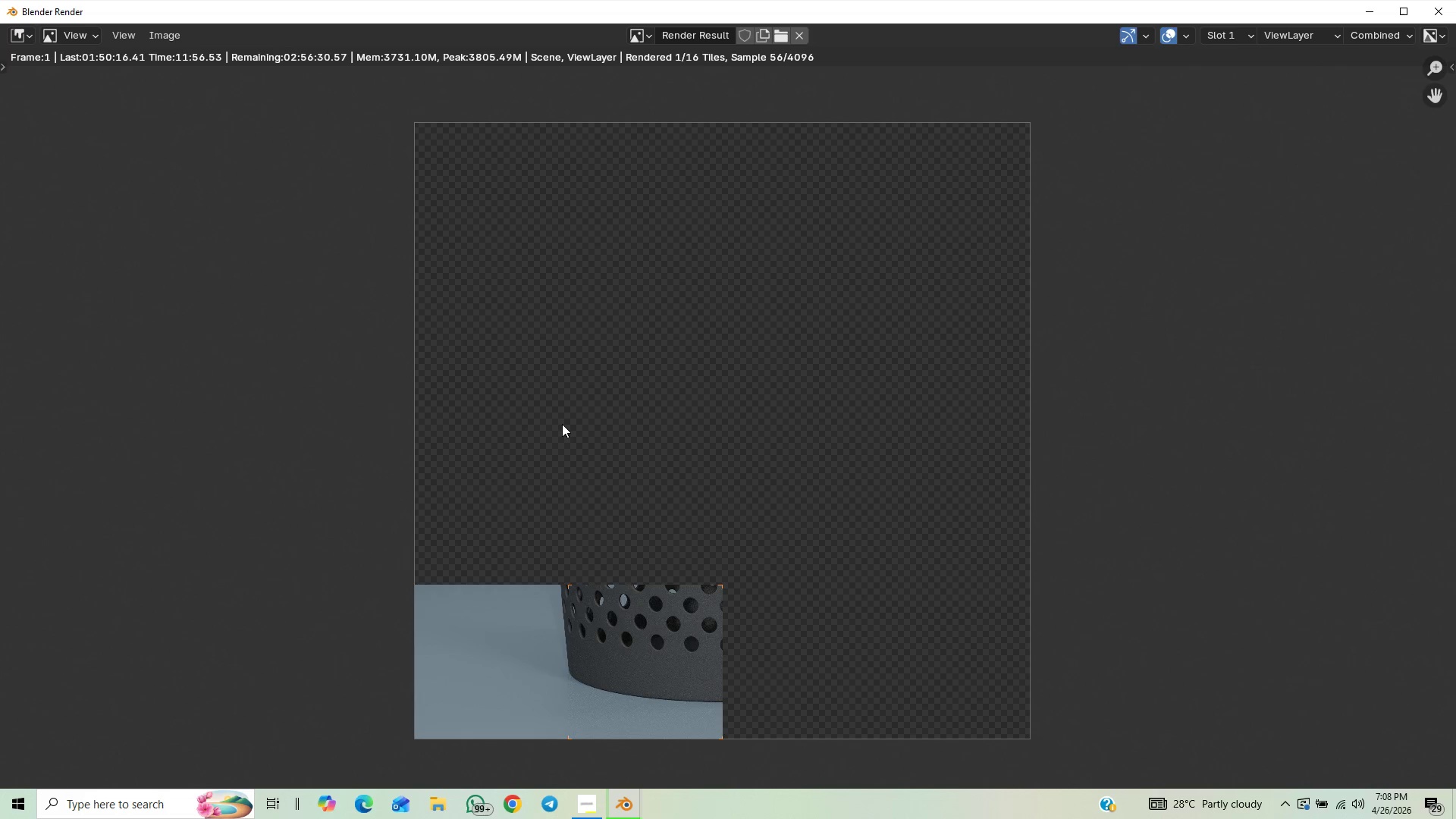 
scroll: coordinate [562, 423], scroll_direction: down, amount: 3.0
 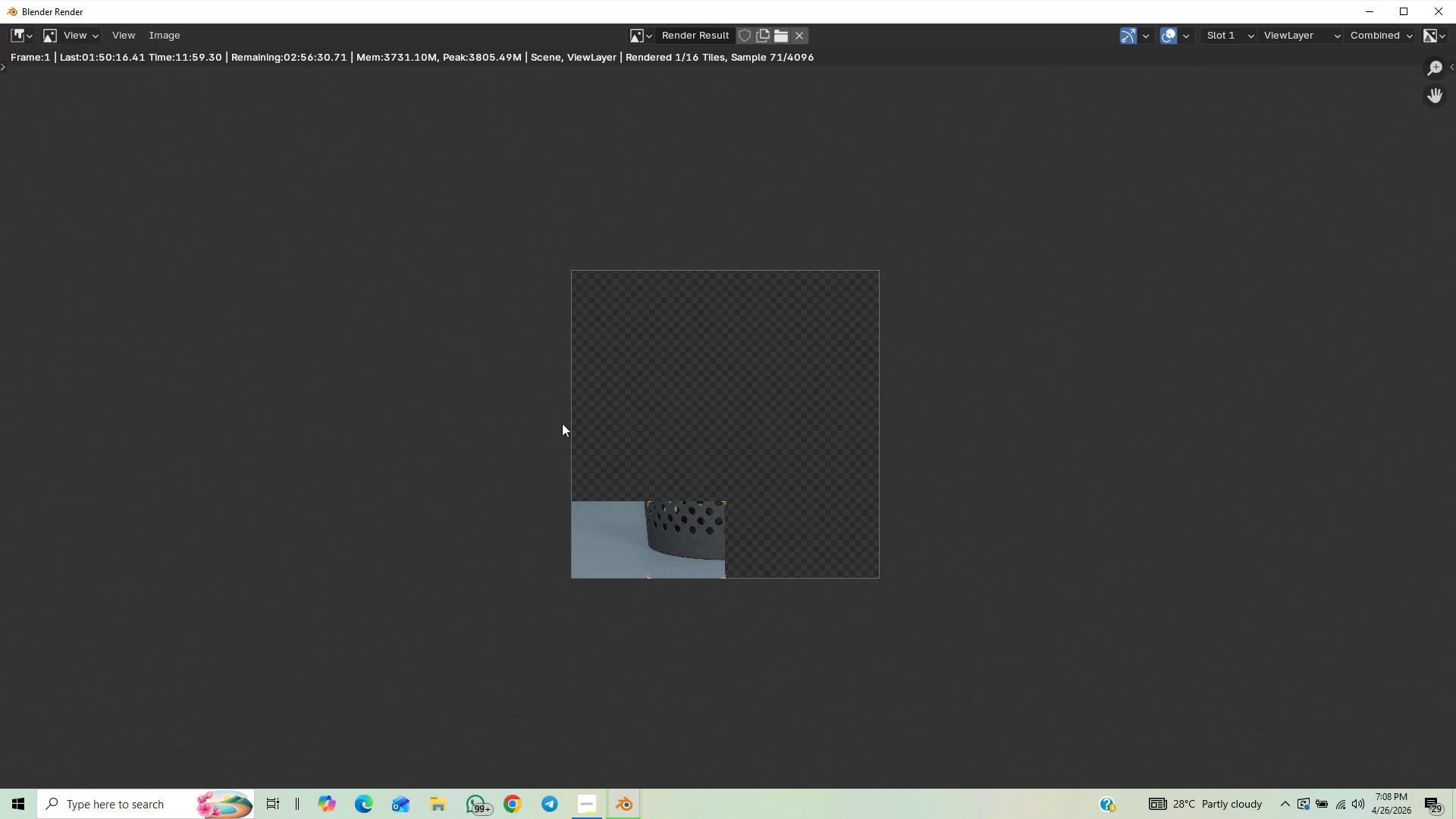 
scroll: coordinate [562, 423], scroll_direction: up, amount: 2.0
 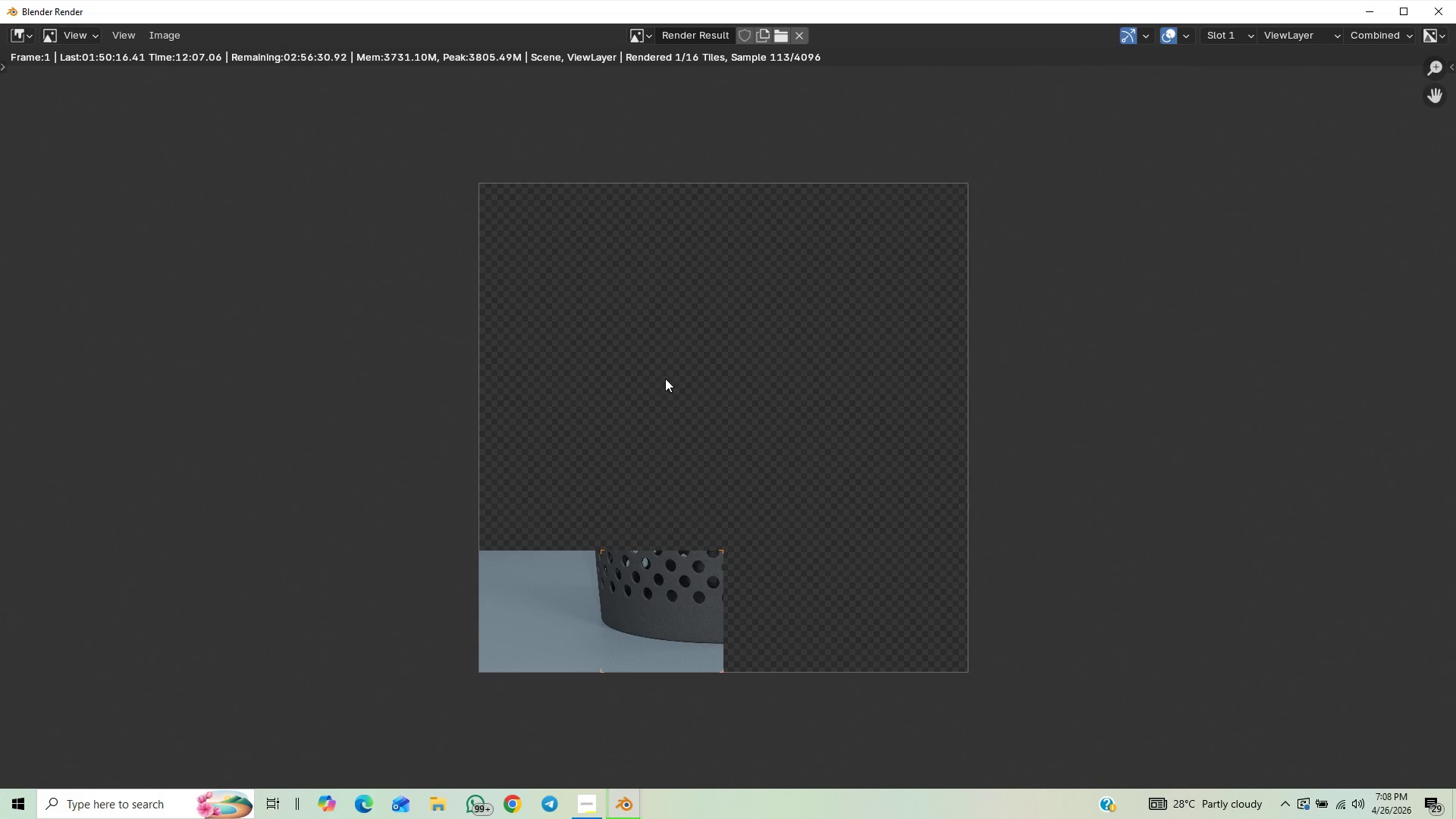 
scroll: coordinate [663, 388], scroll_direction: down, amount: 1.0
 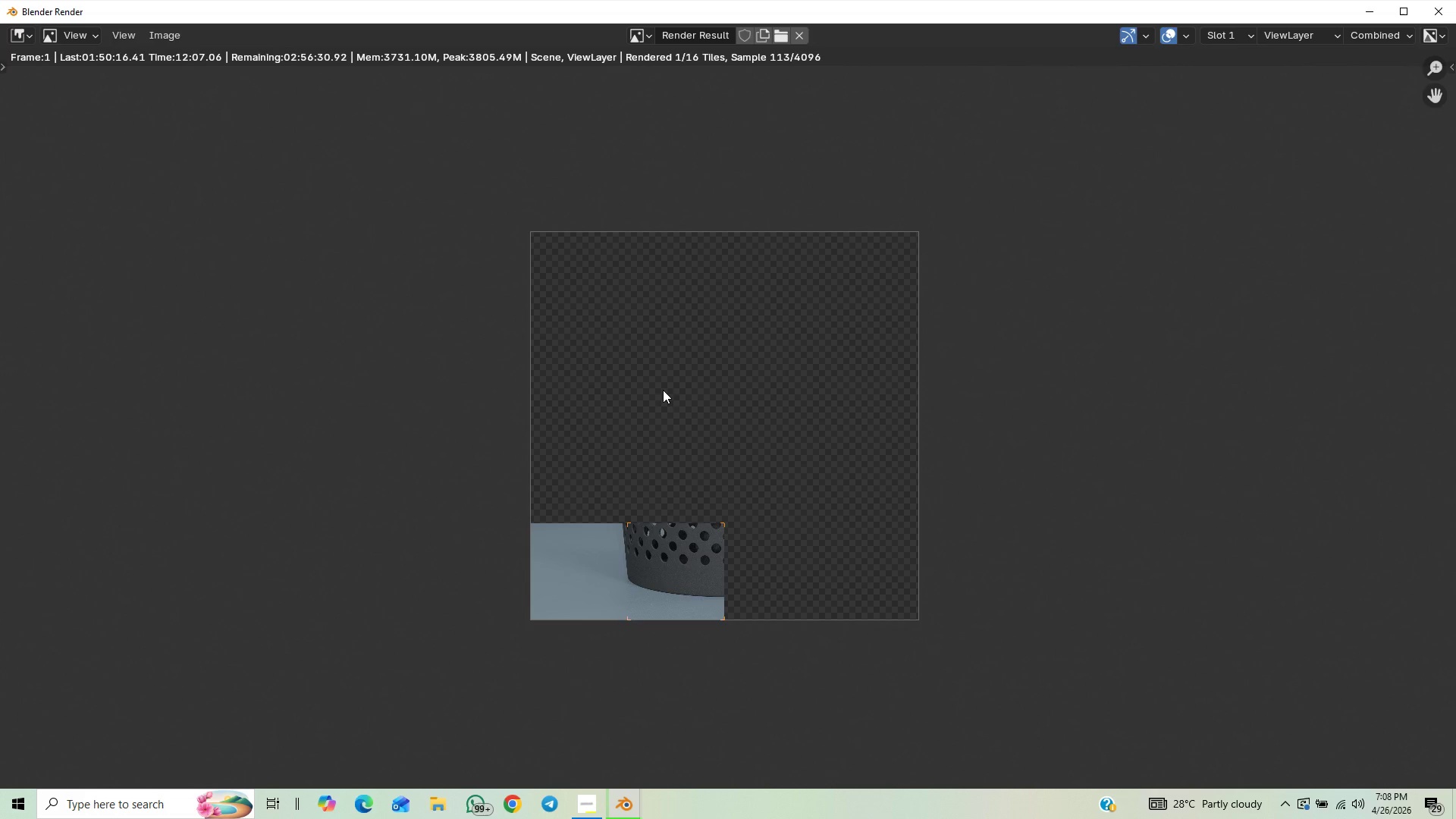 
scroll: coordinate [663, 389], scroll_direction: up, amount: 2.0
 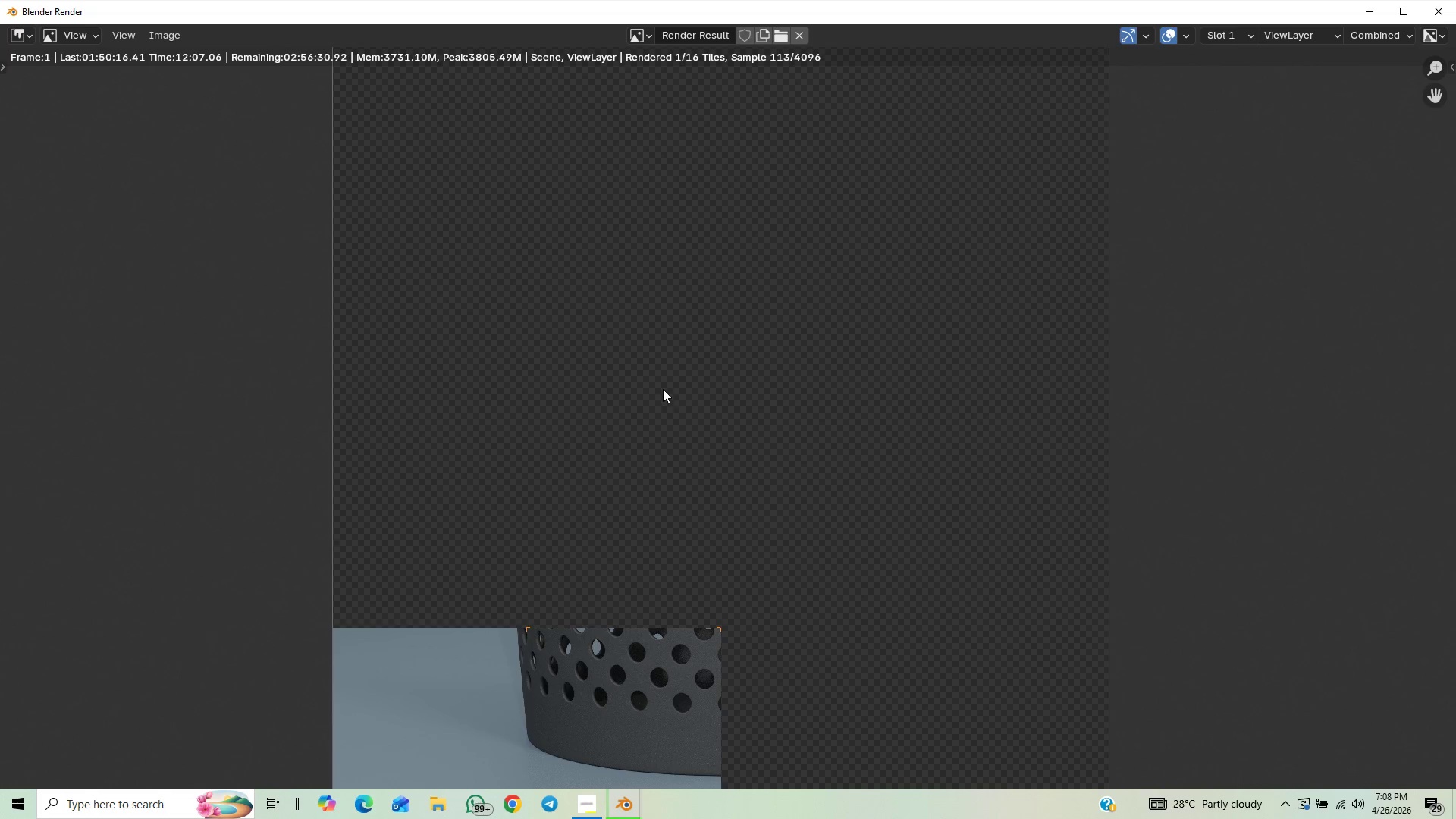 
scroll: coordinate [655, 385], scroll_direction: down, amount: 3.0
 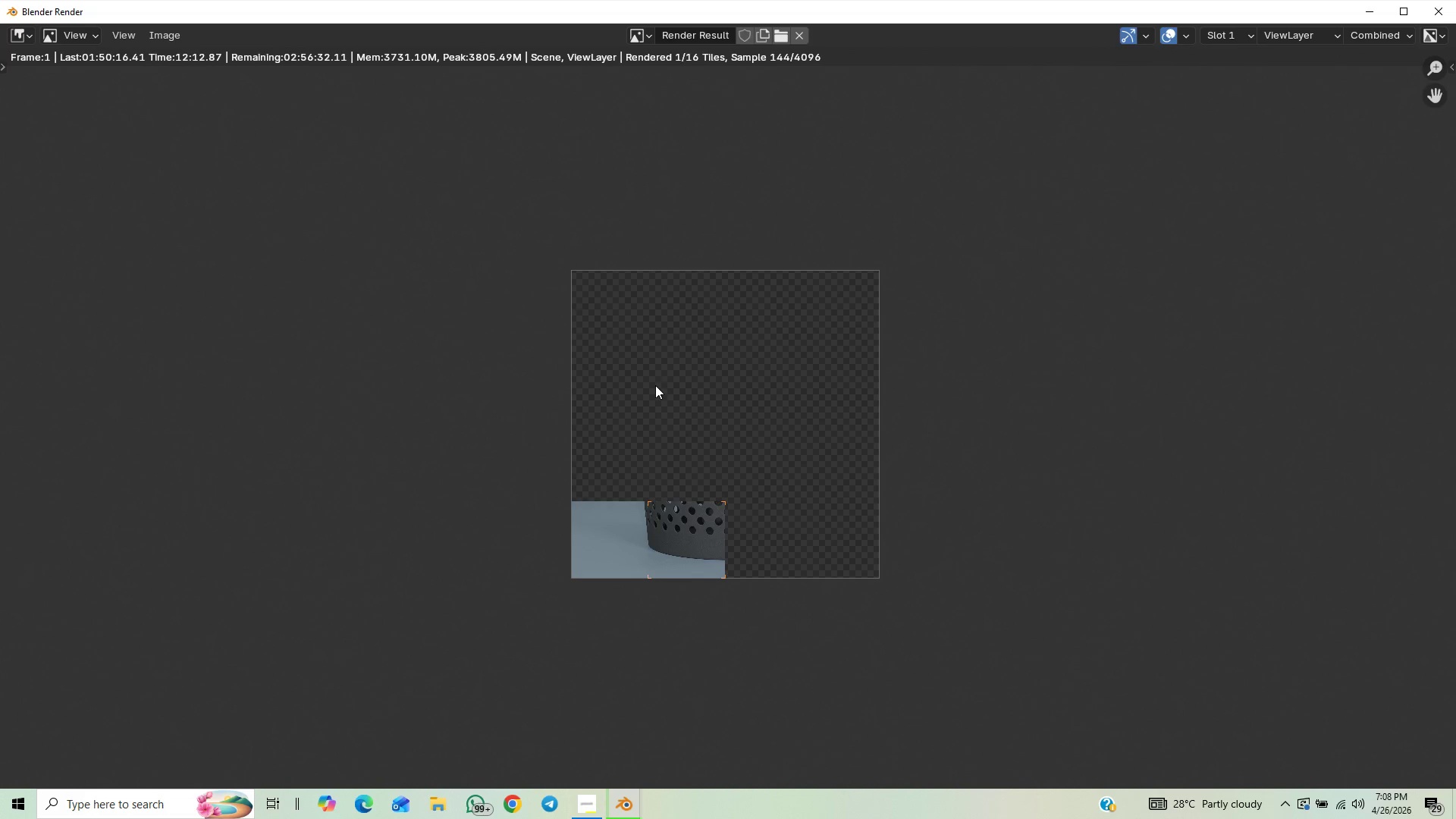 
scroll: coordinate [654, 384], scroll_direction: up, amount: 3.0
 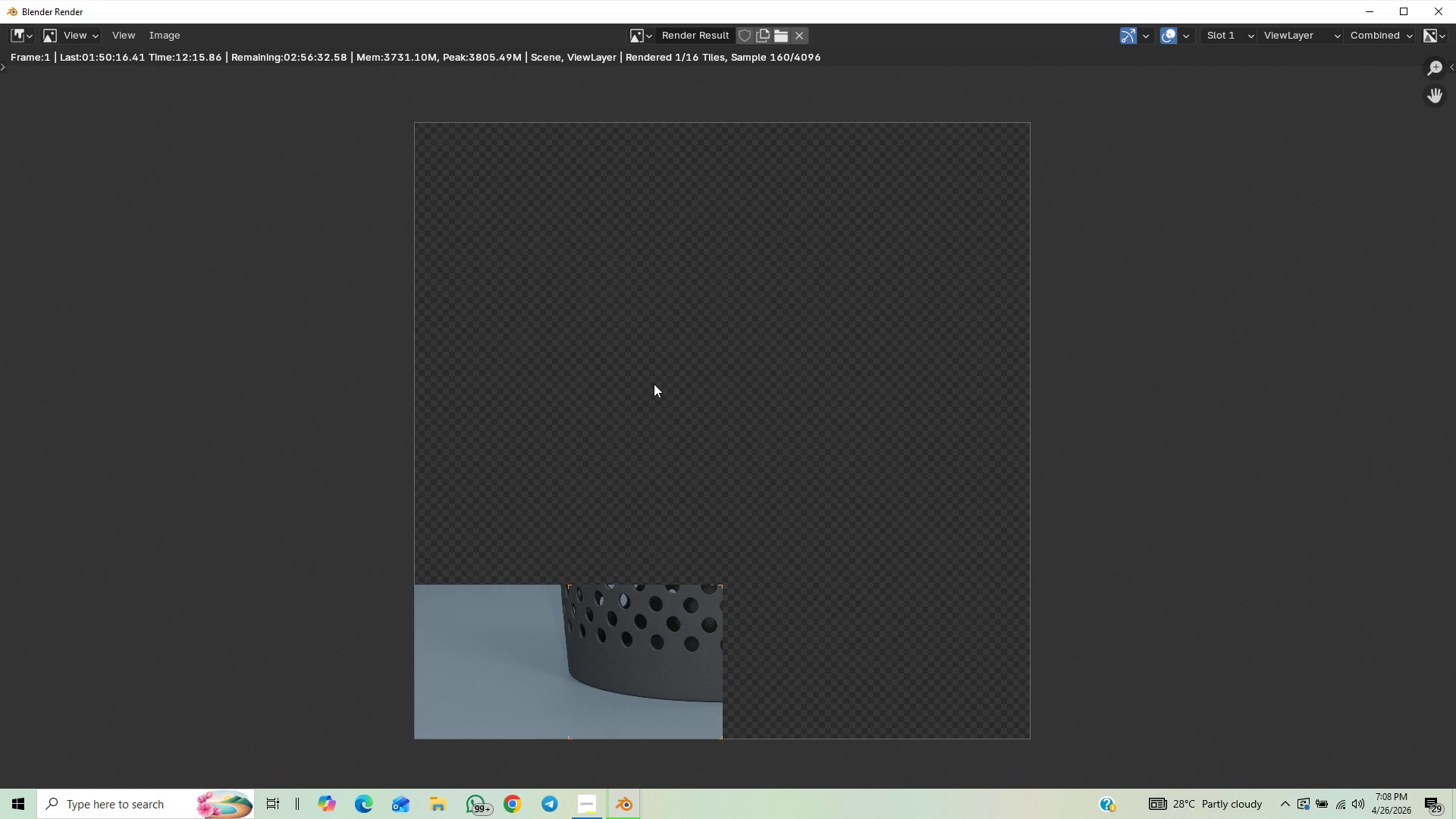 
scroll: coordinate [654, 384], scroll_direction: down, amount: 1.0
 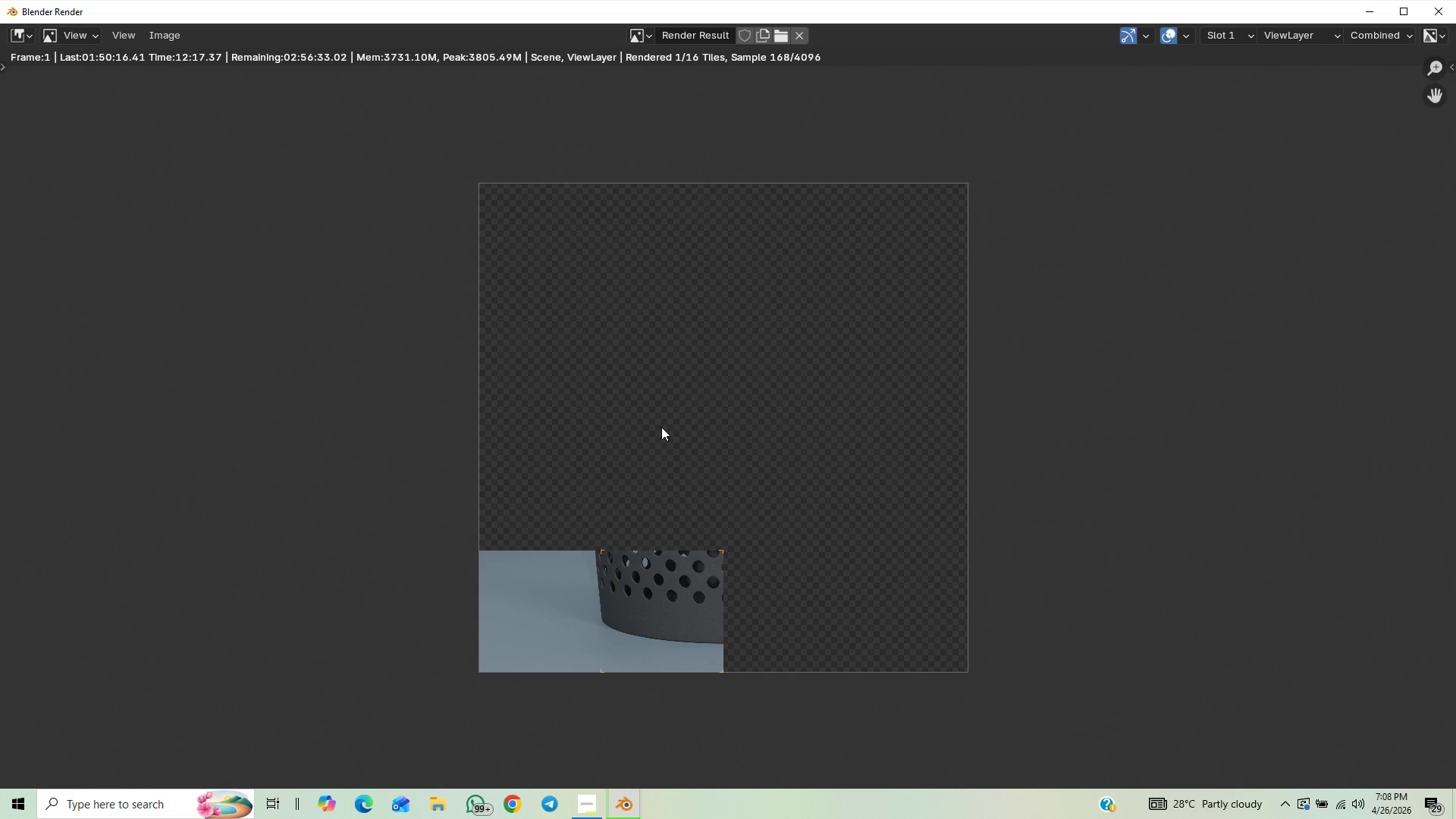 
scroll: coordinate [661, 442], scroll_direction: none, amount: 0.0
 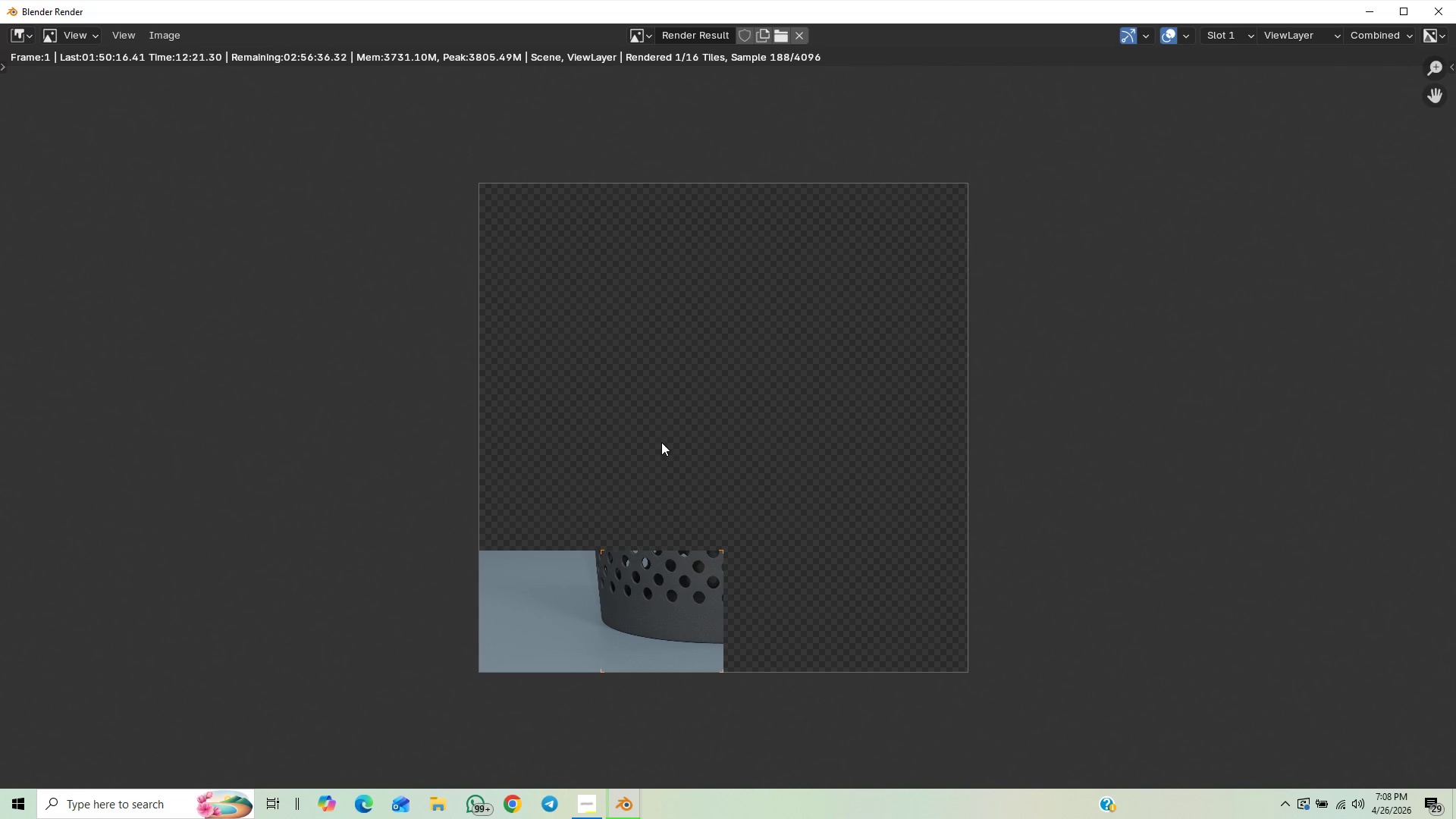 
scroll: coordinate [661, 442], scroll_direction: up, amount: 2.0
 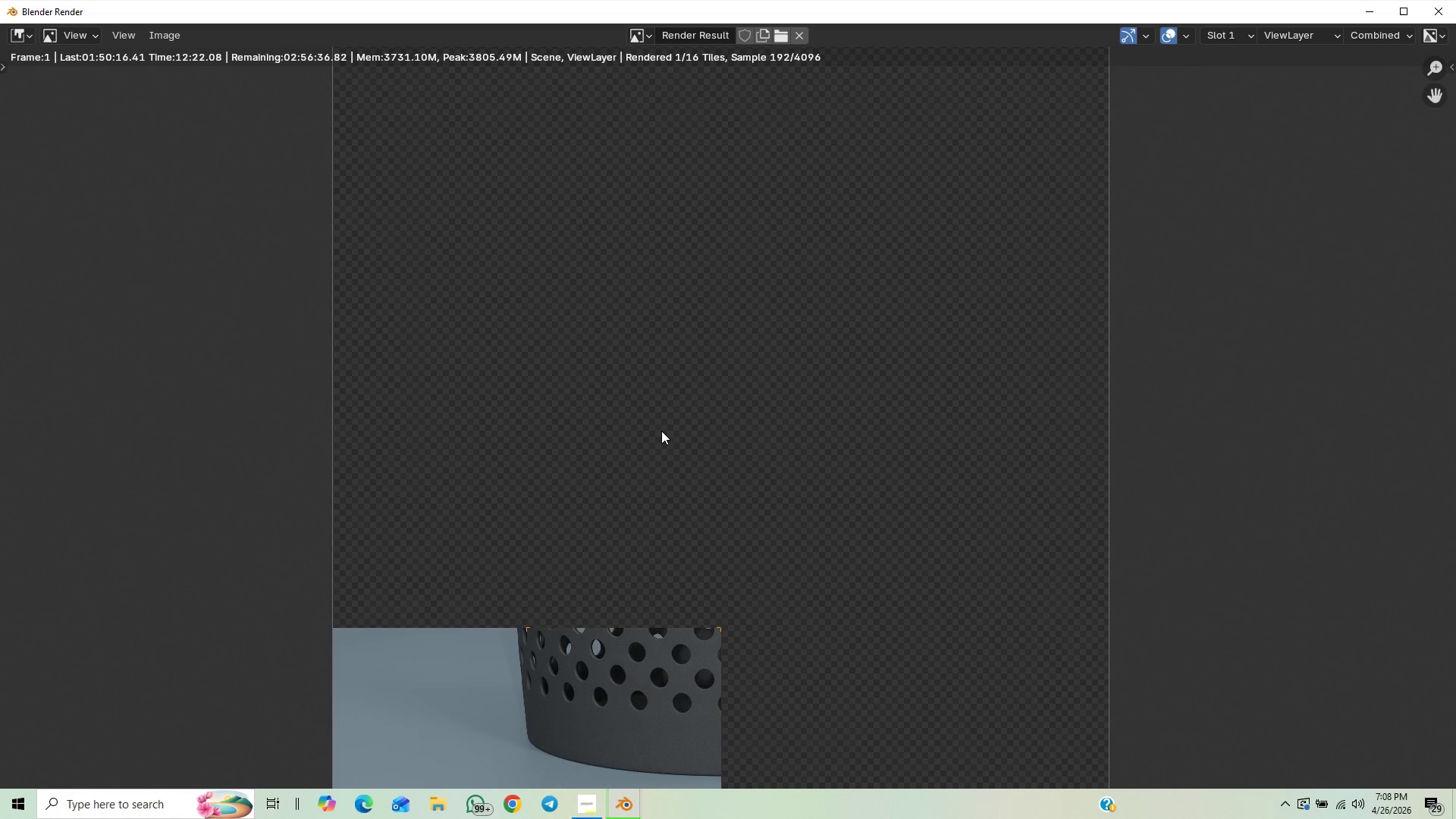 
scroll: coordinate [661, 431], scroll_direction: down, amount: 2.0
 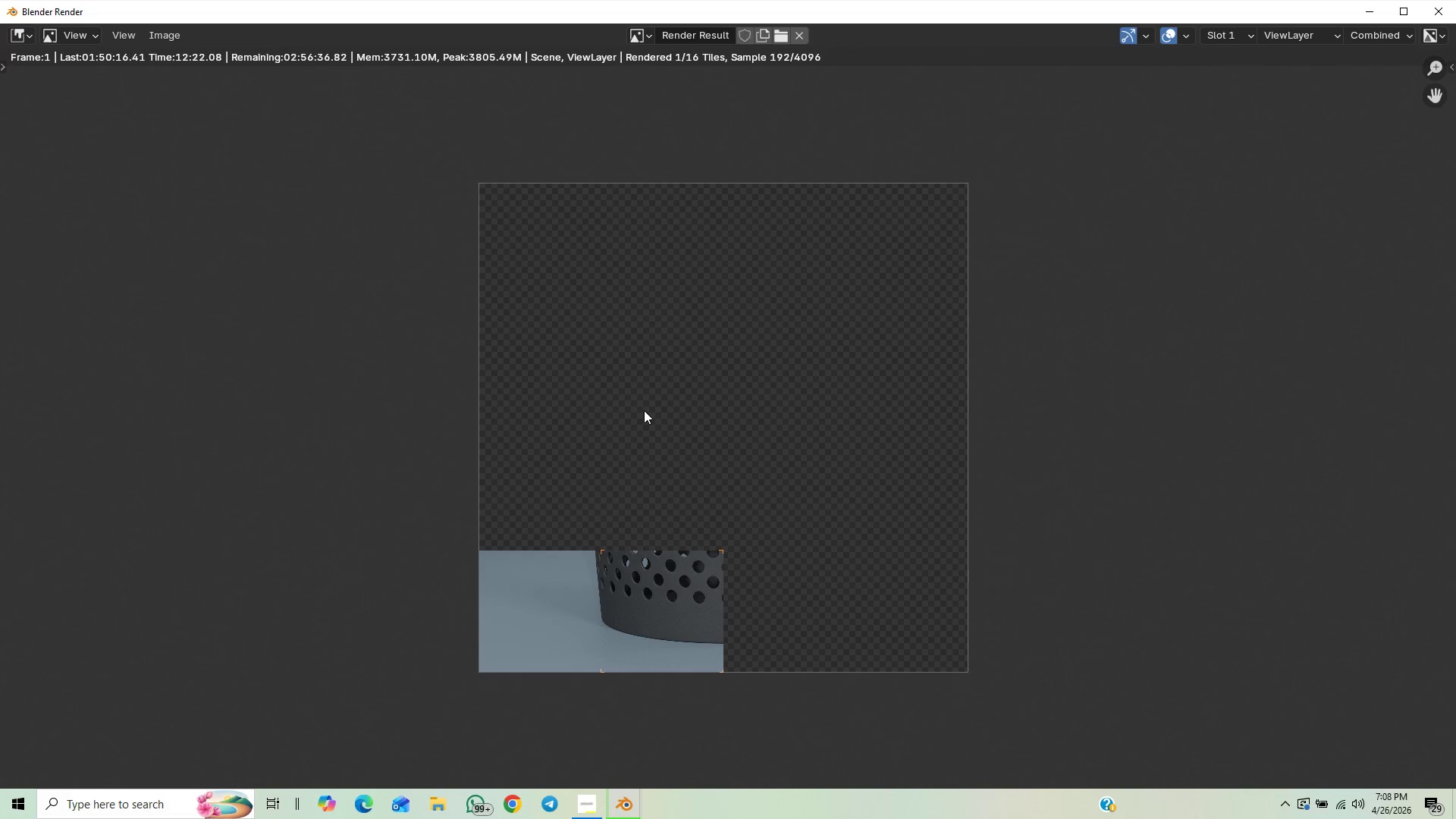 
scroll: coordinate [644, 403], scroll_direction: none, amount: 0.0
 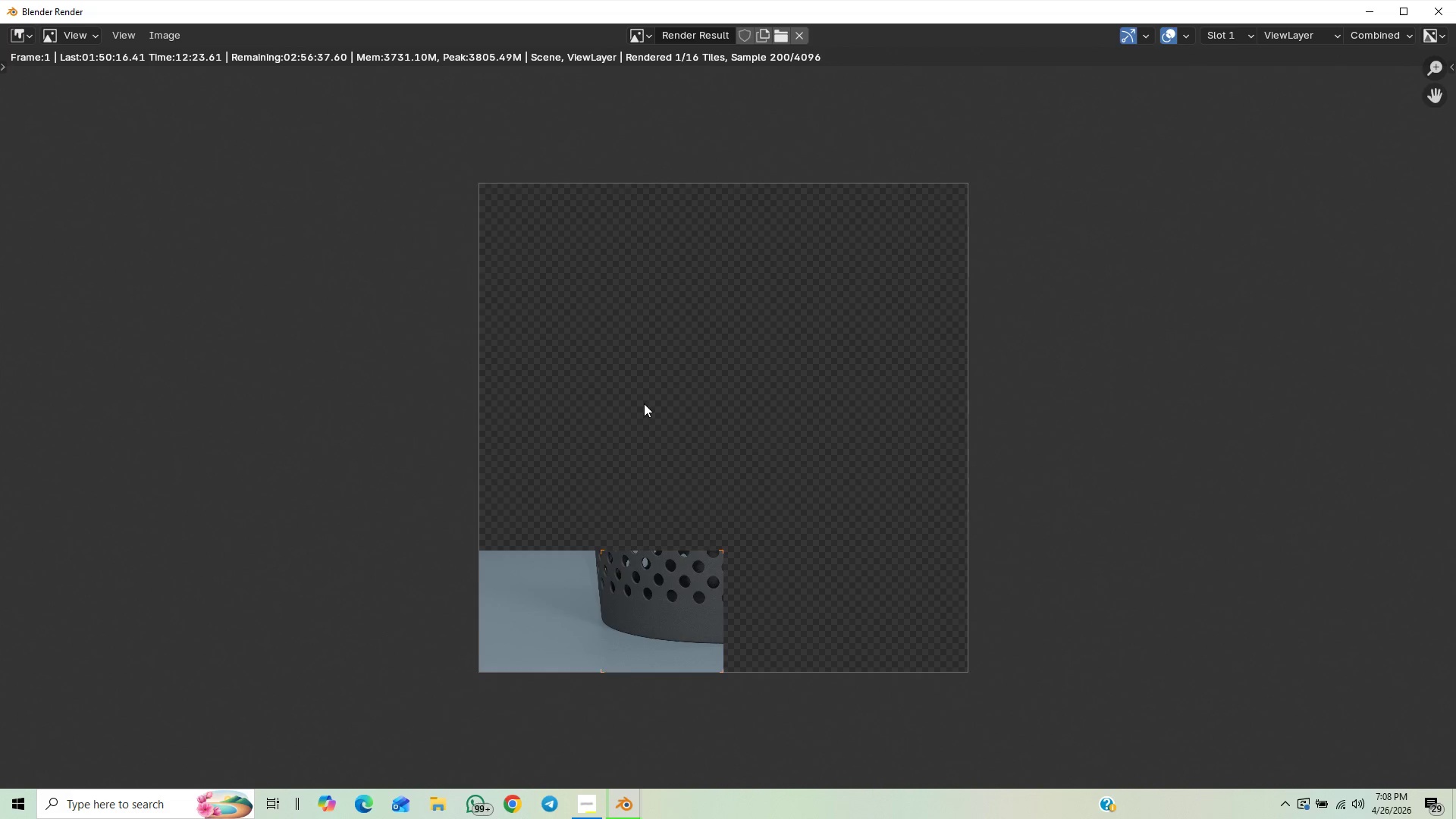 
scroll: coordinate [644, 403], scroll_direction: up, amount: 2.0
 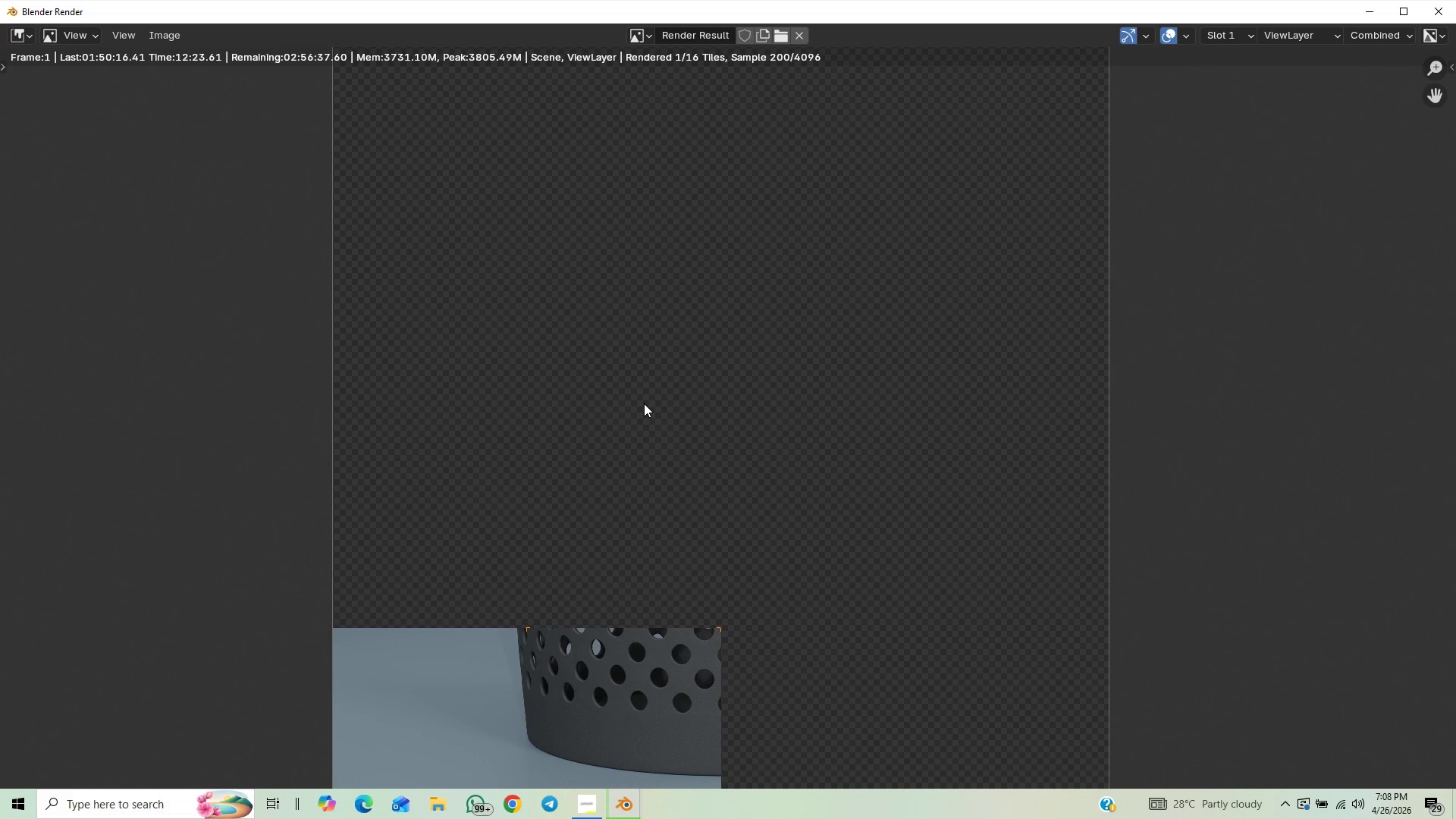 
scroll: coordinate [644, 403], scroll_direction: down, amount: 2.0
 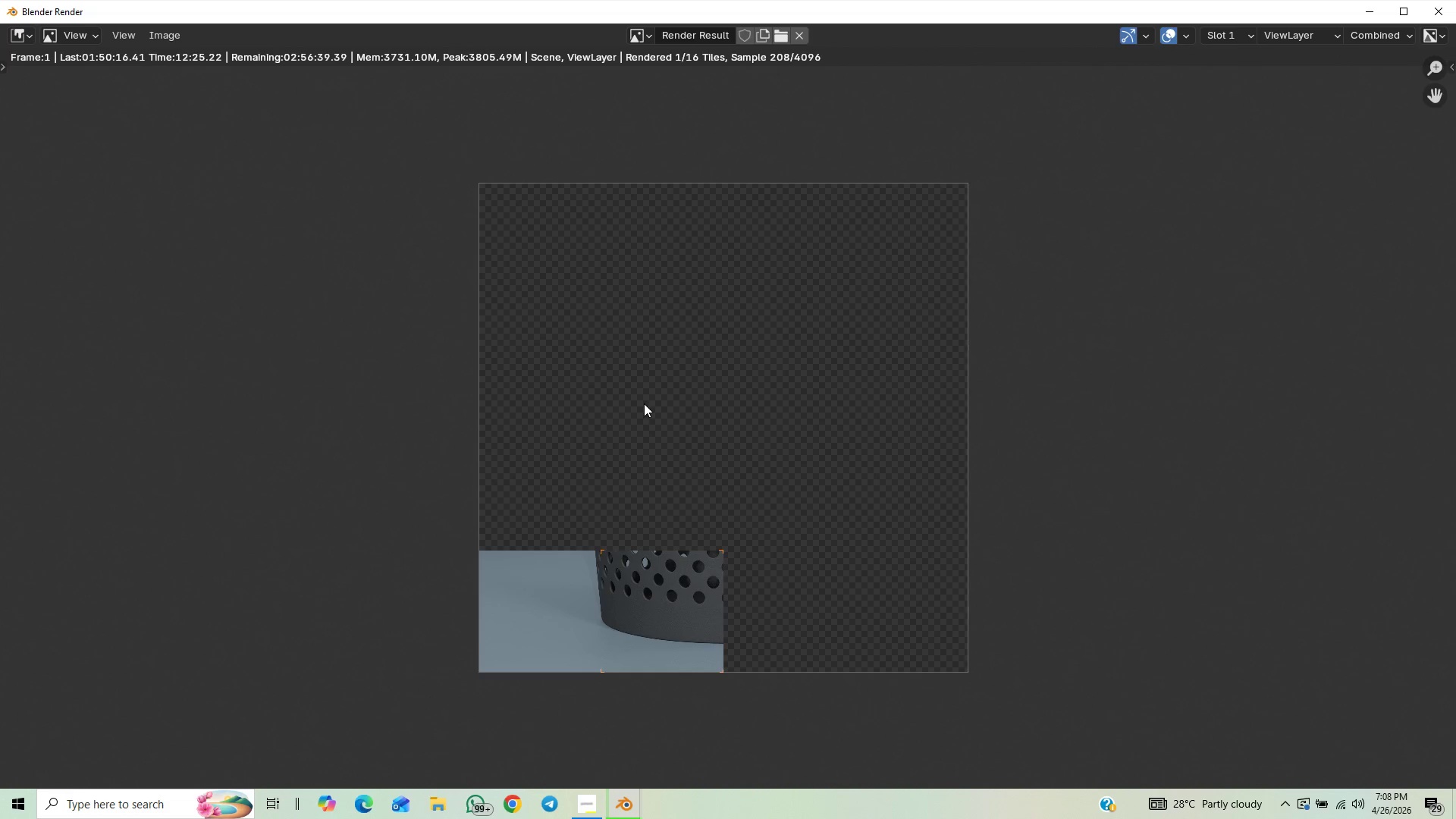 
scroll: coordinate [651, 380], scroll_direction: up, amount: 2.0
 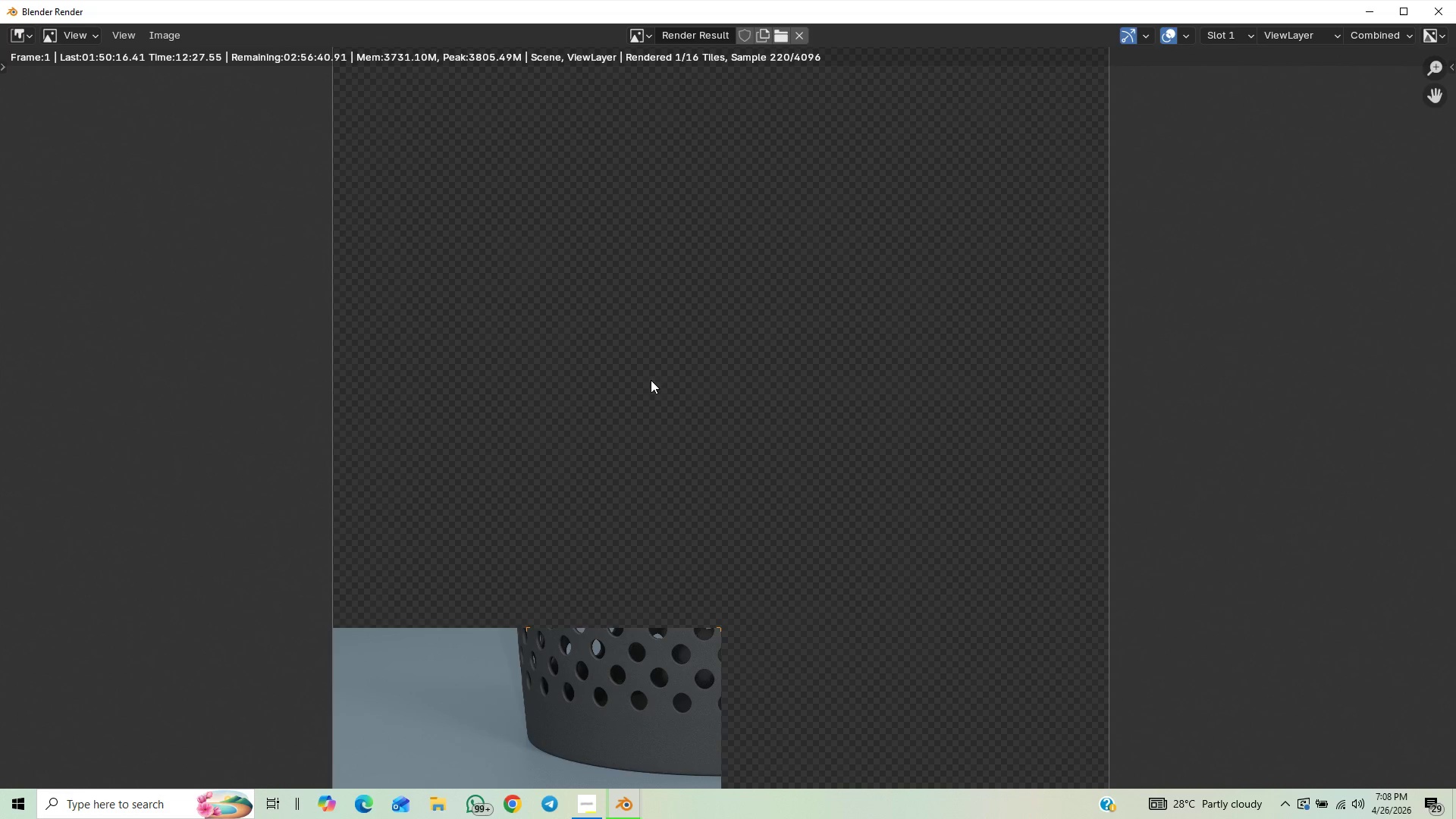 
scroll: coordinate [651, 390], scroll_direction: down, amount: 2.0
 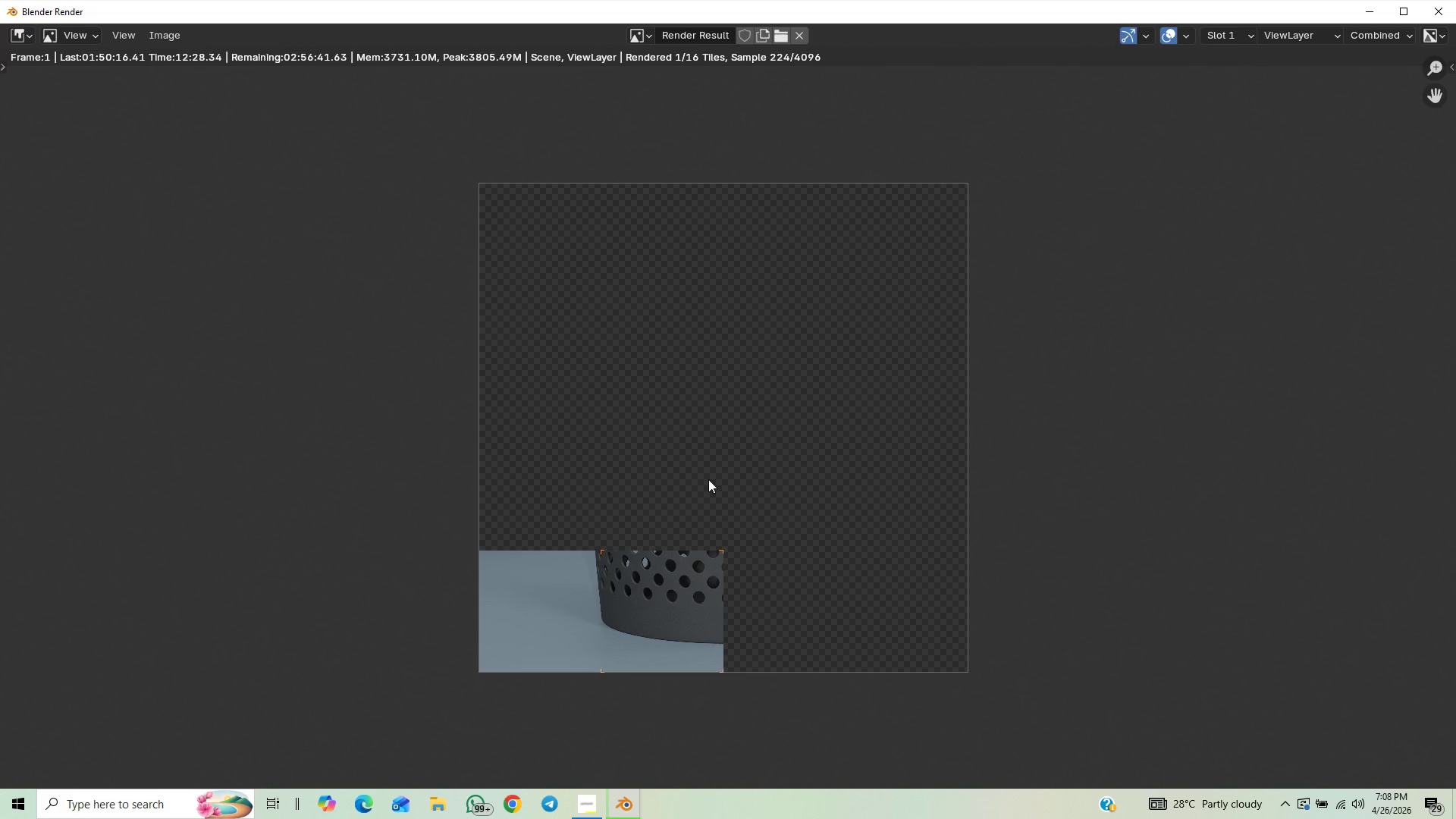 
scroll: coordinate [704, 461], scroll_direction: up, amount: 2.0
 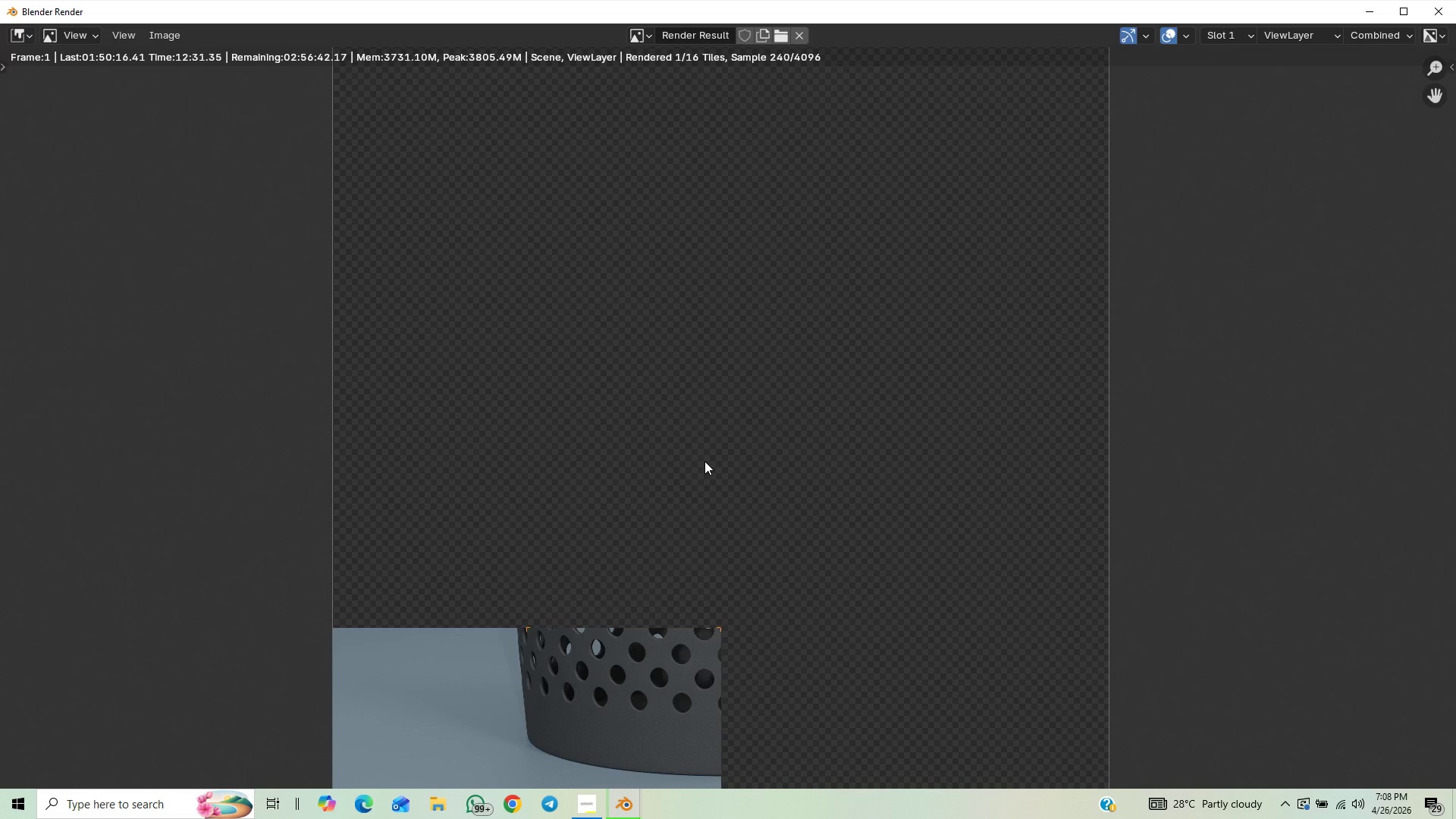 
scroll: coordinate [704, 461], scroll_direction: down, amount: 3.0
 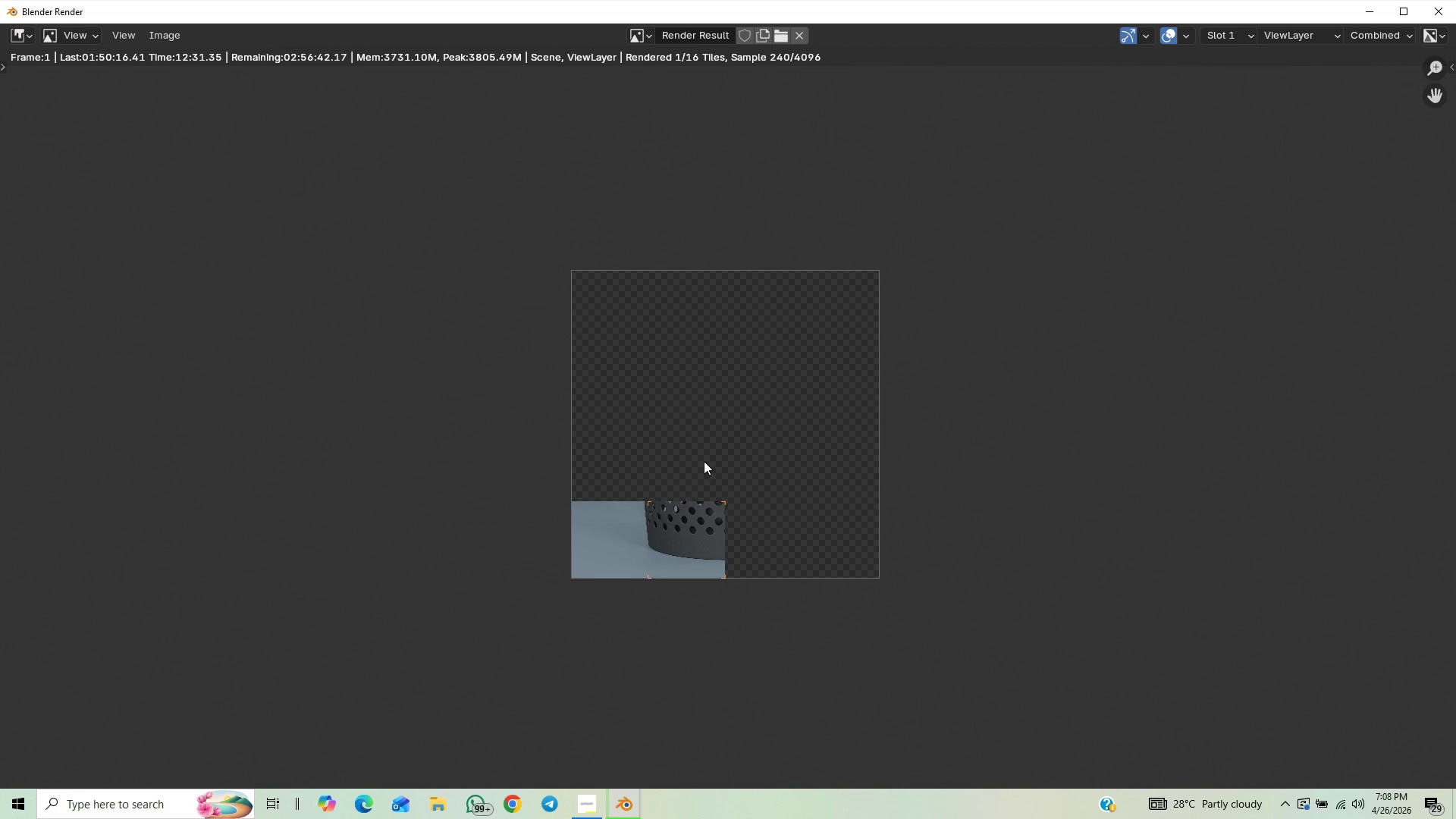 
scroll: coordinate [671, 421], scroll_direction: up, amount: 4.0
 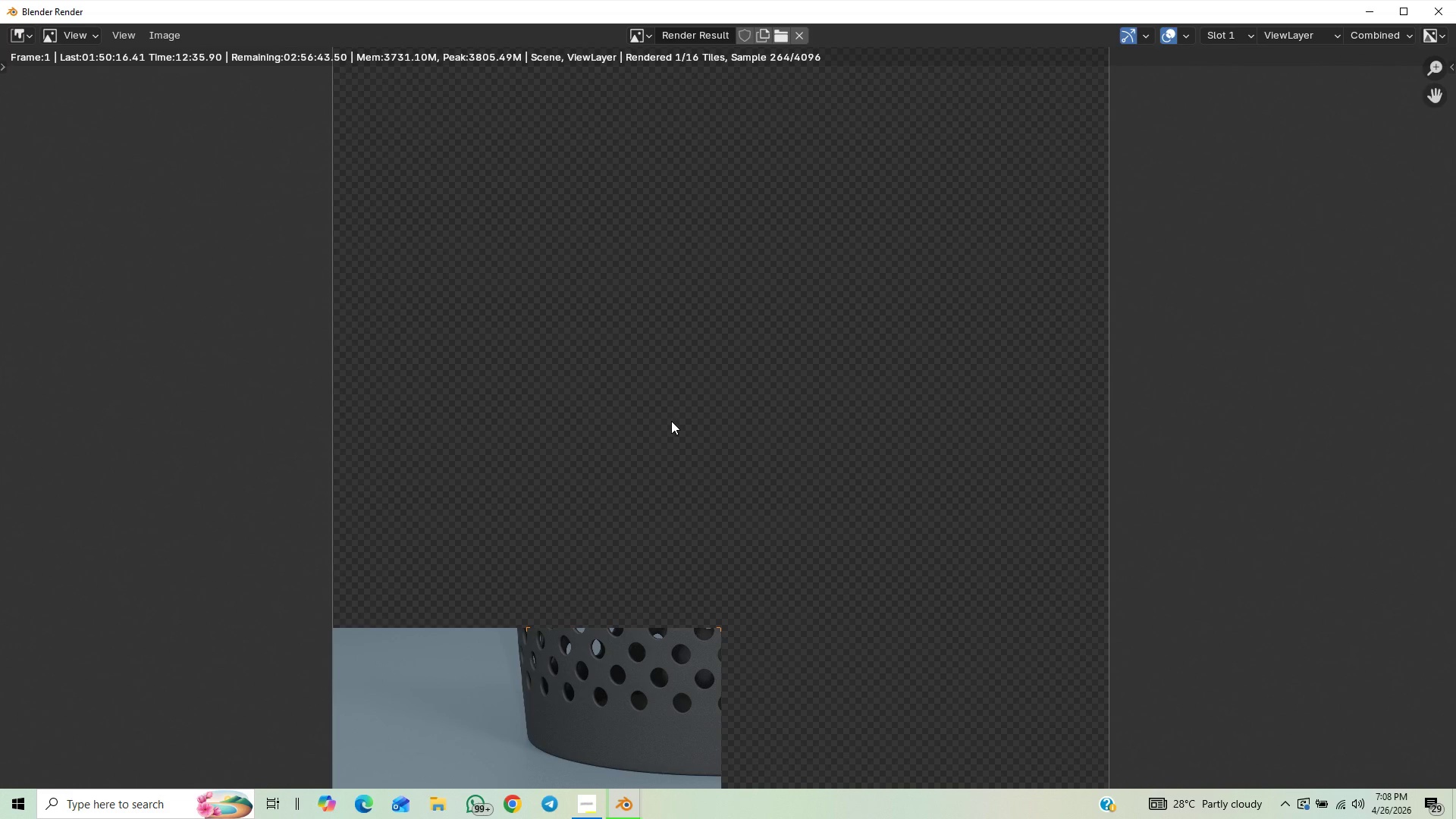 
scroll: coordinate [664, 437], scroll_direction: down, amount: 2.0
 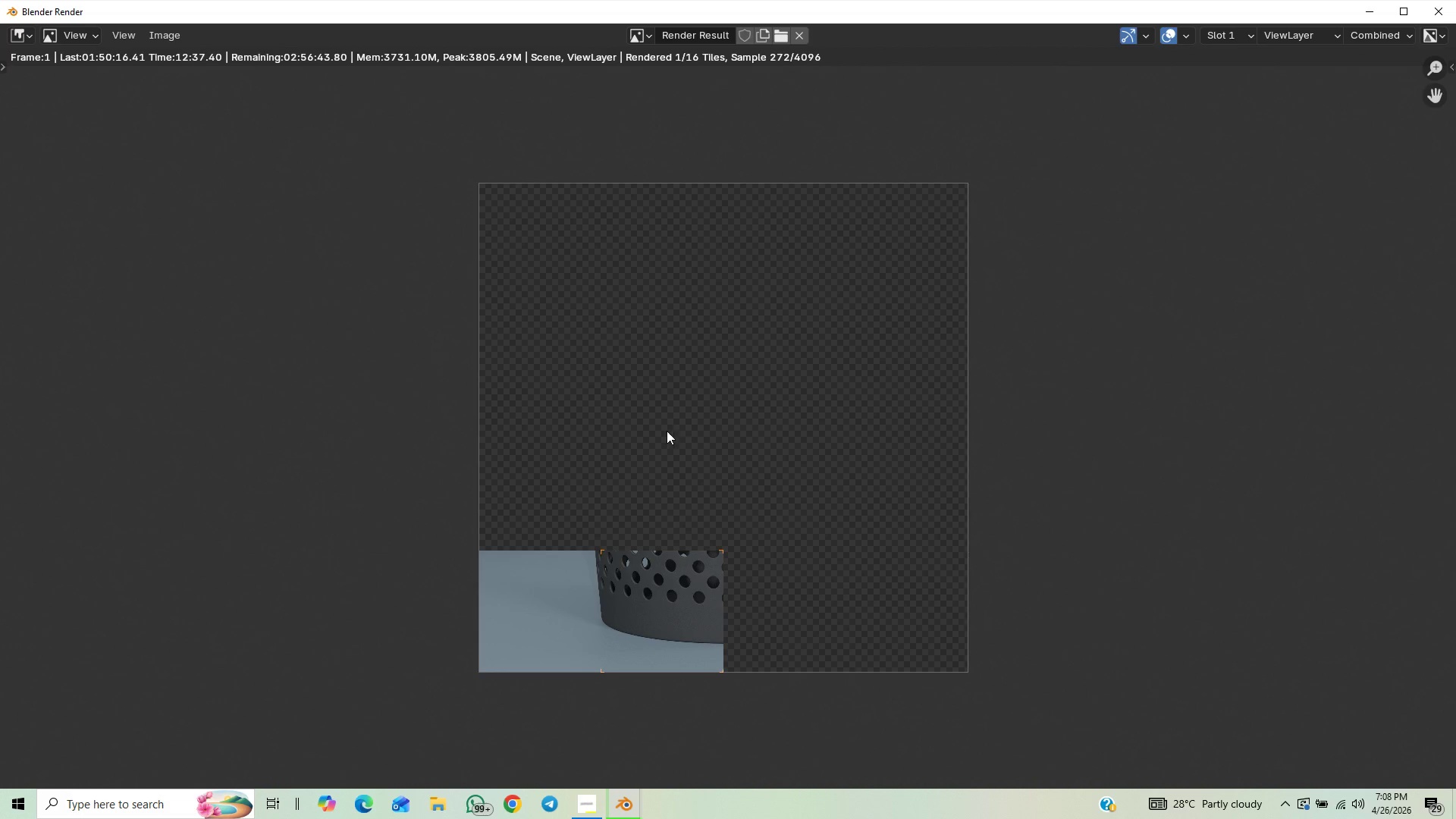 
scroll: coordinate [663, 435], scroll_direction: up, amount: 1.0
 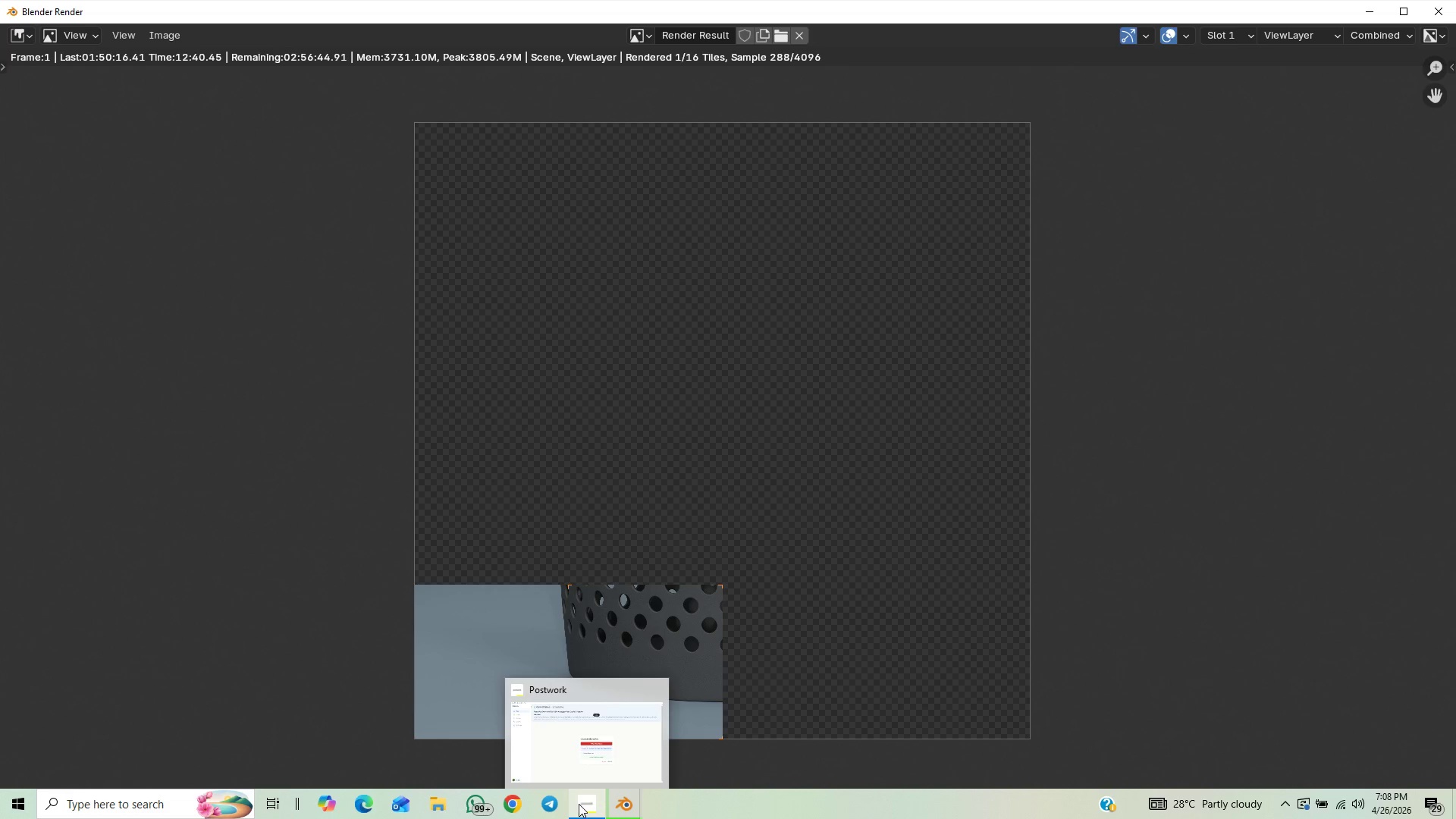 
left_click([579, 805])